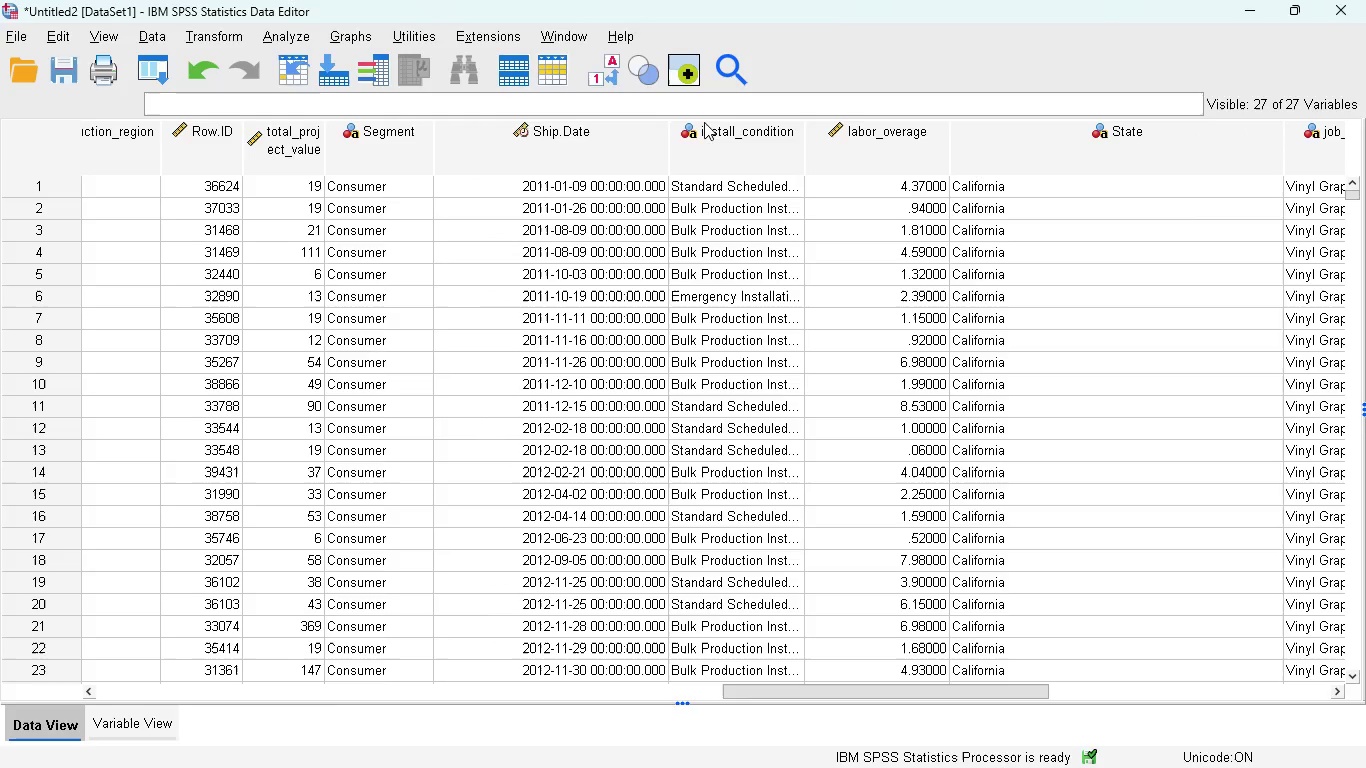 
right_click([706, 150])
 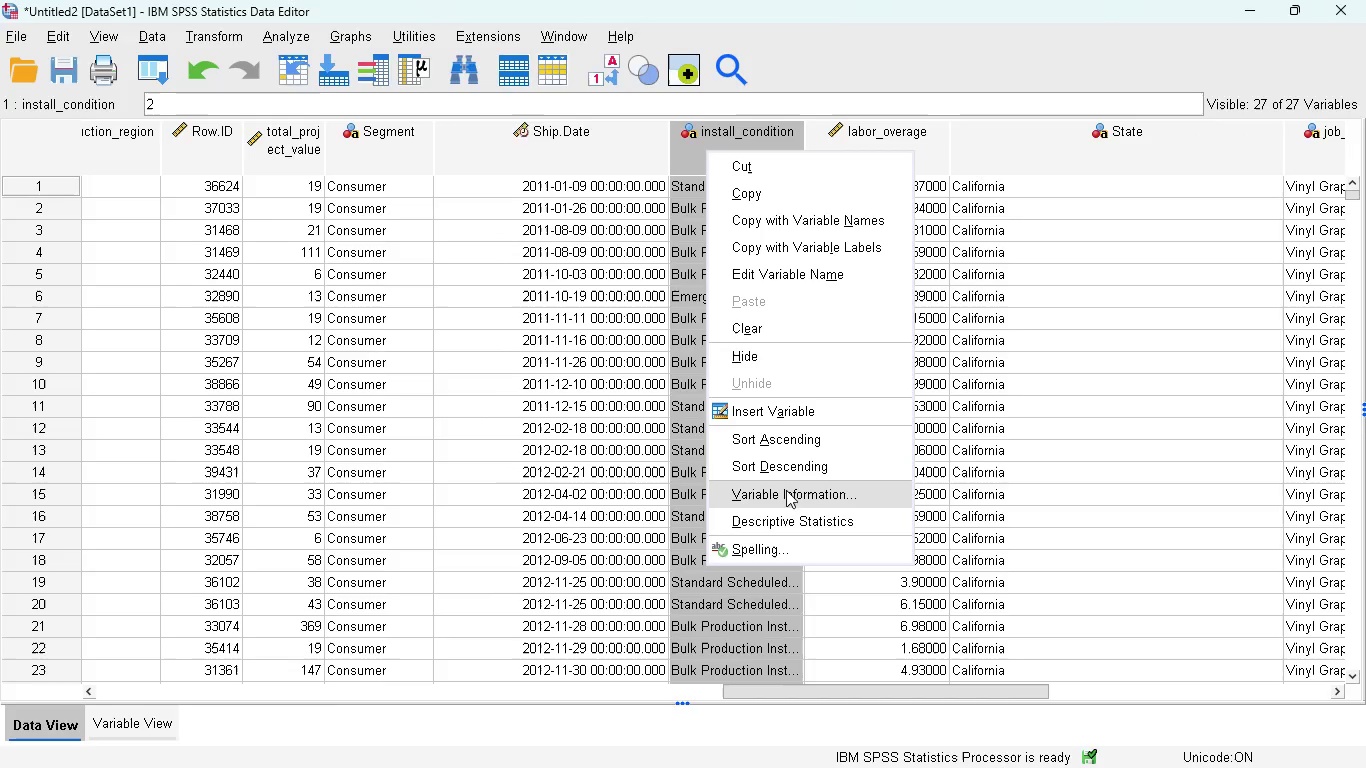 
left_click([792, 517])
 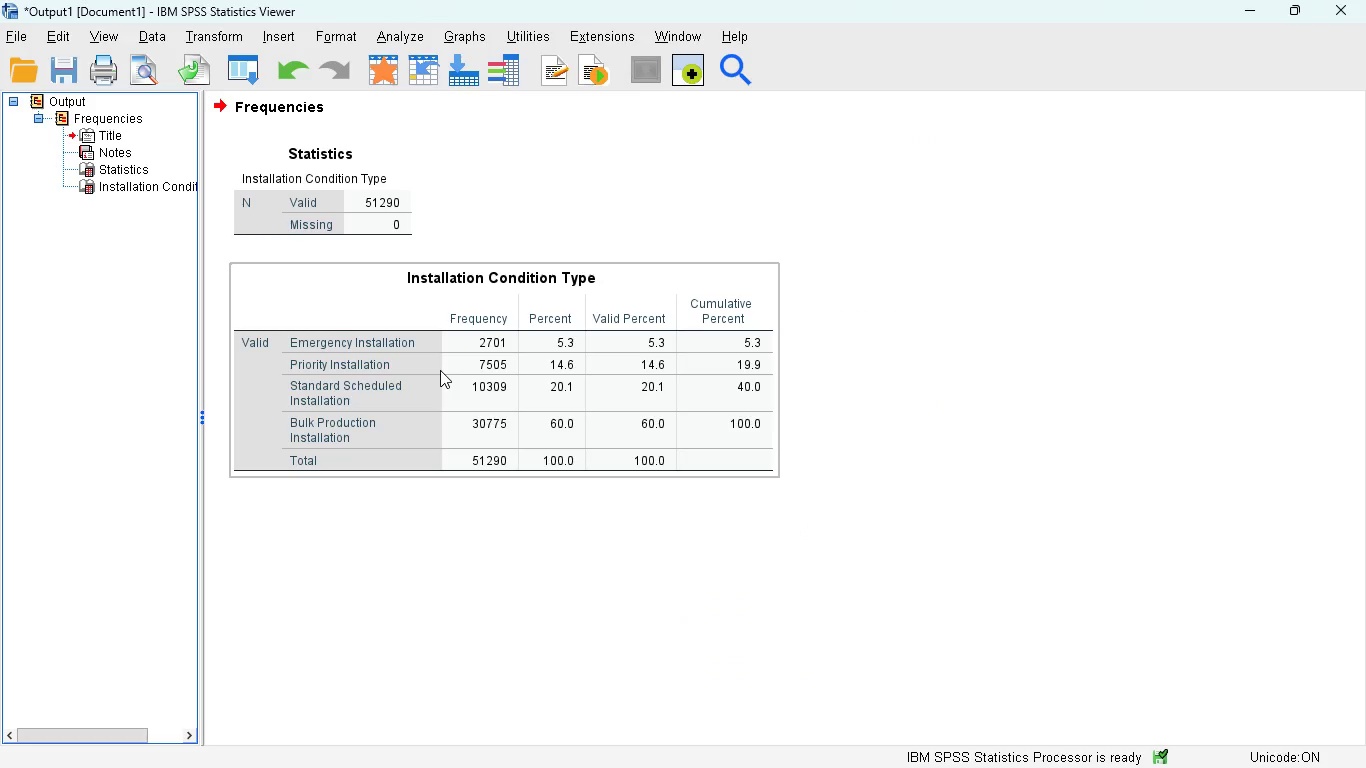 
wait(5.61)
 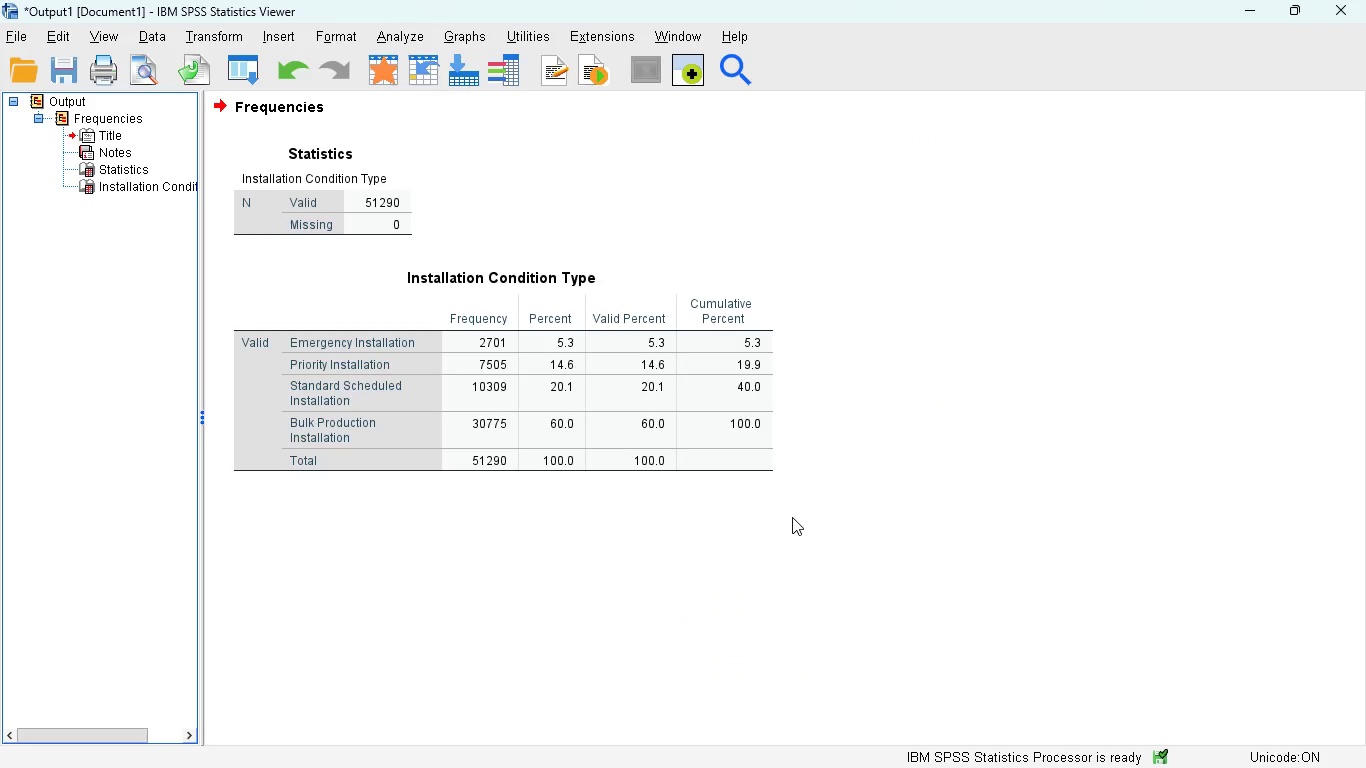 
mouse_move([458, 448])
 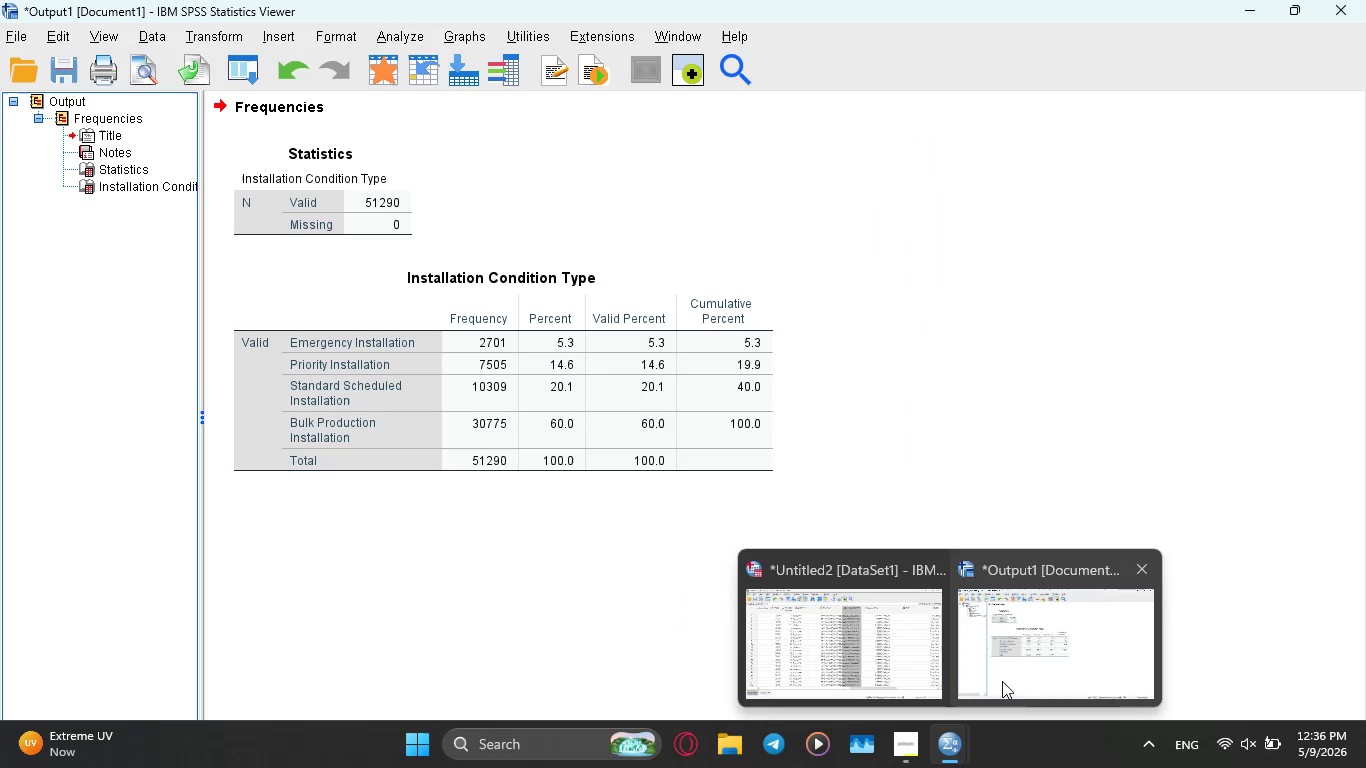 
left_click([885, 636])
 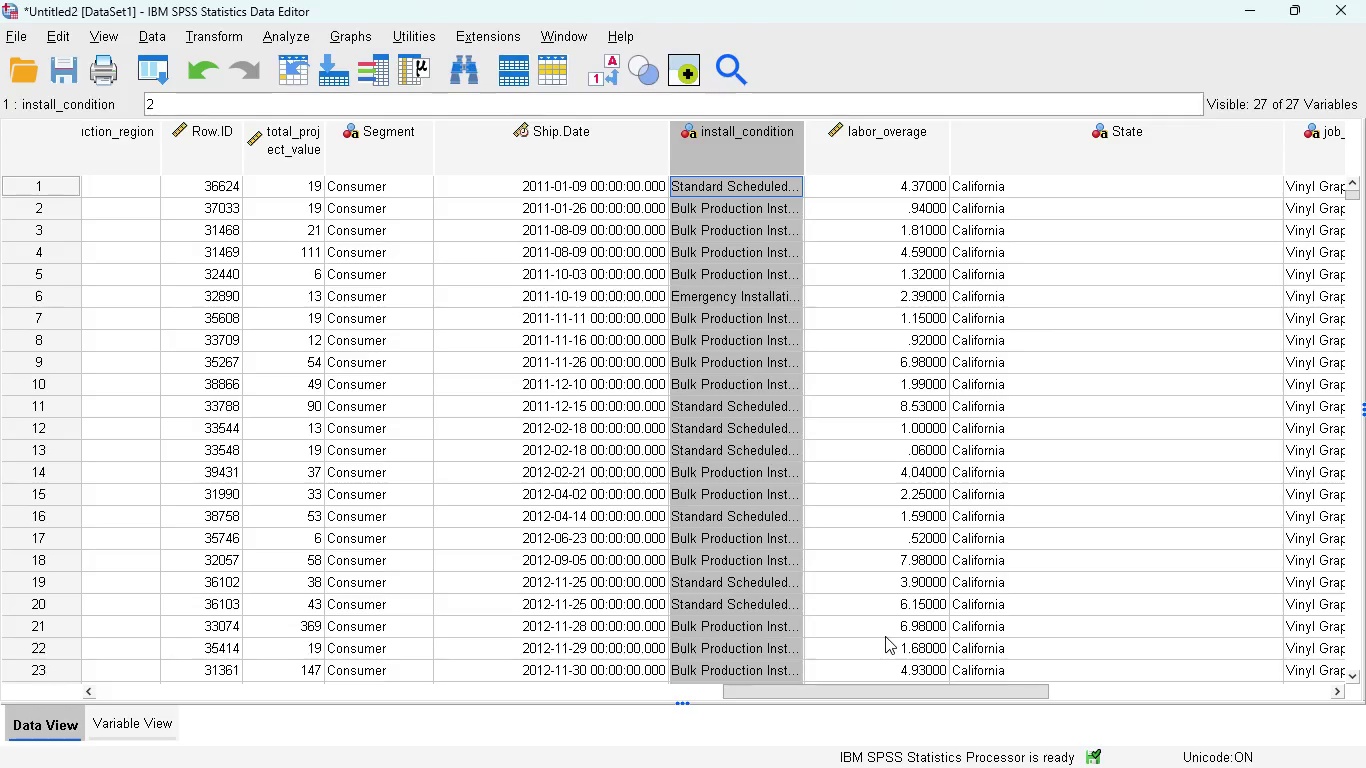 
wait(9.27)
 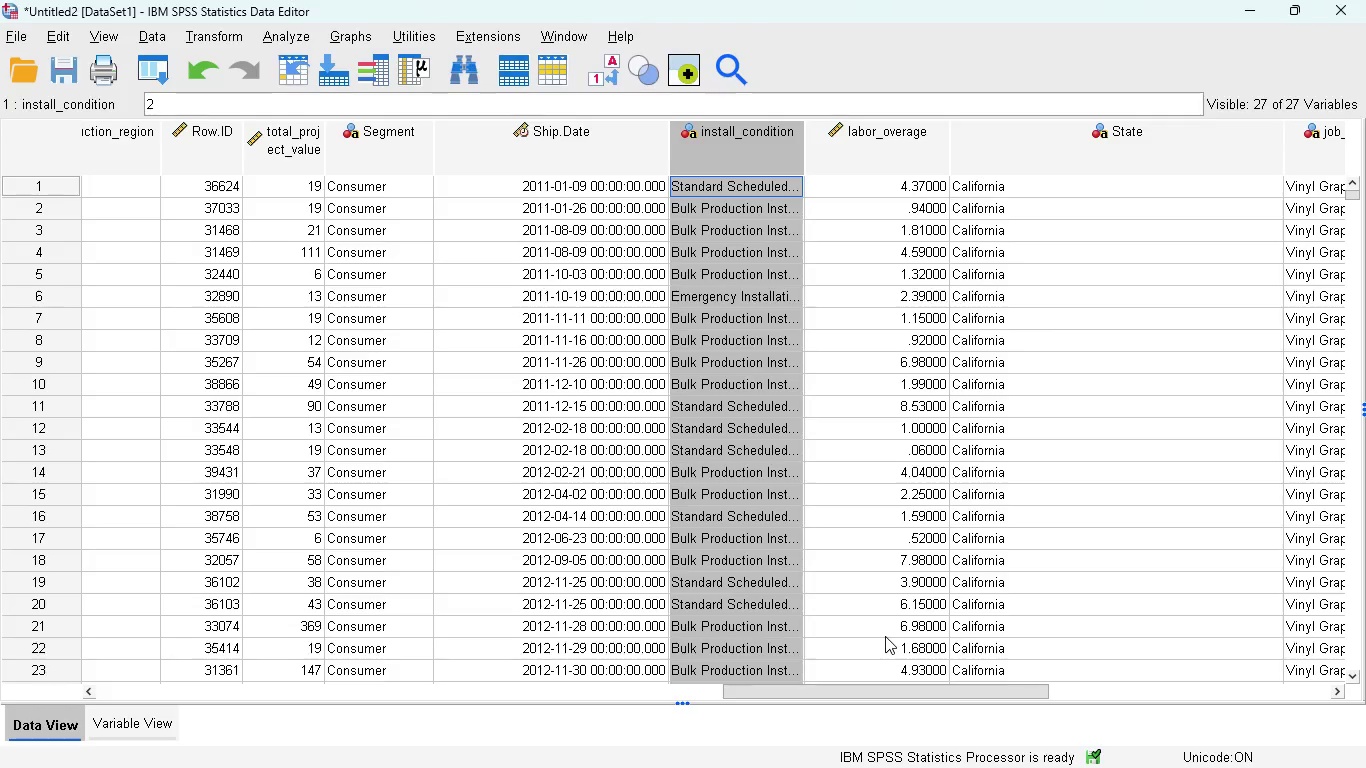 
left_click([153, 723])
 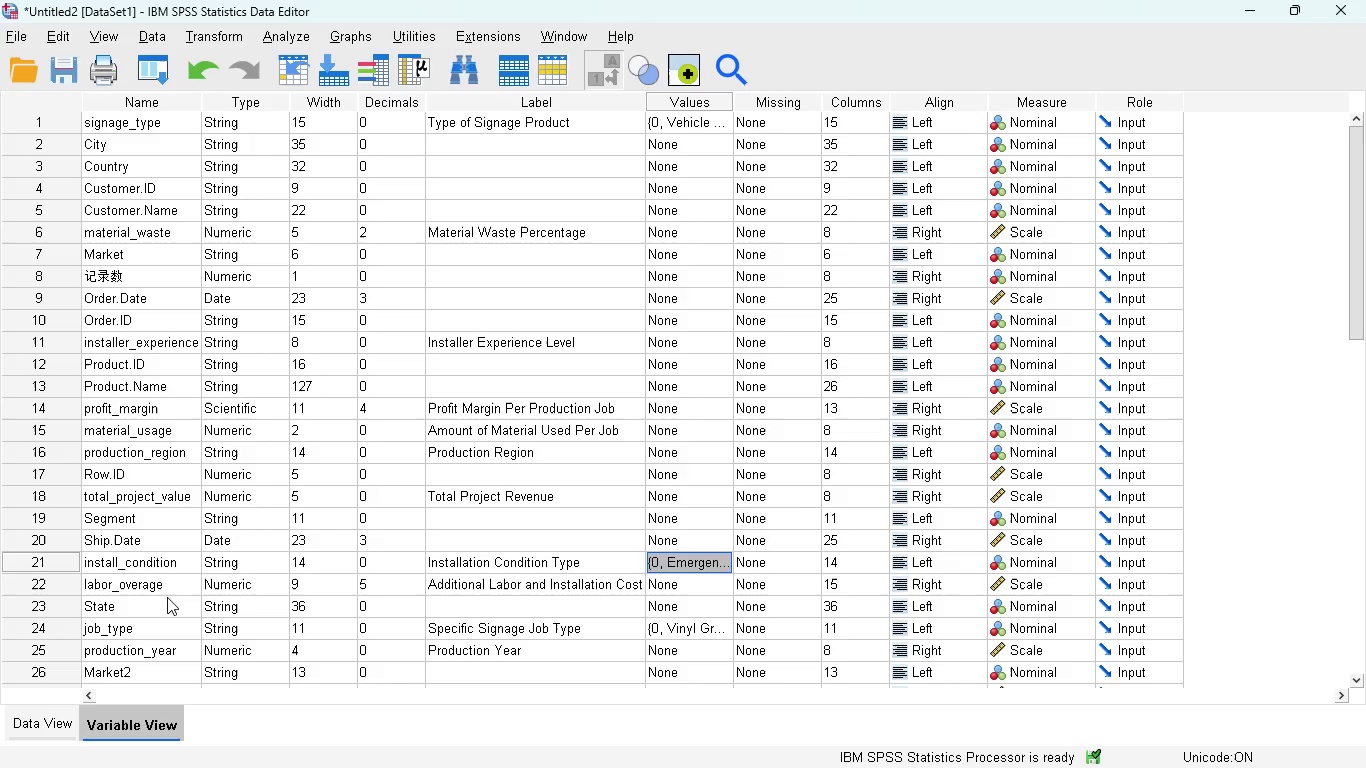 
wait(23.73)
 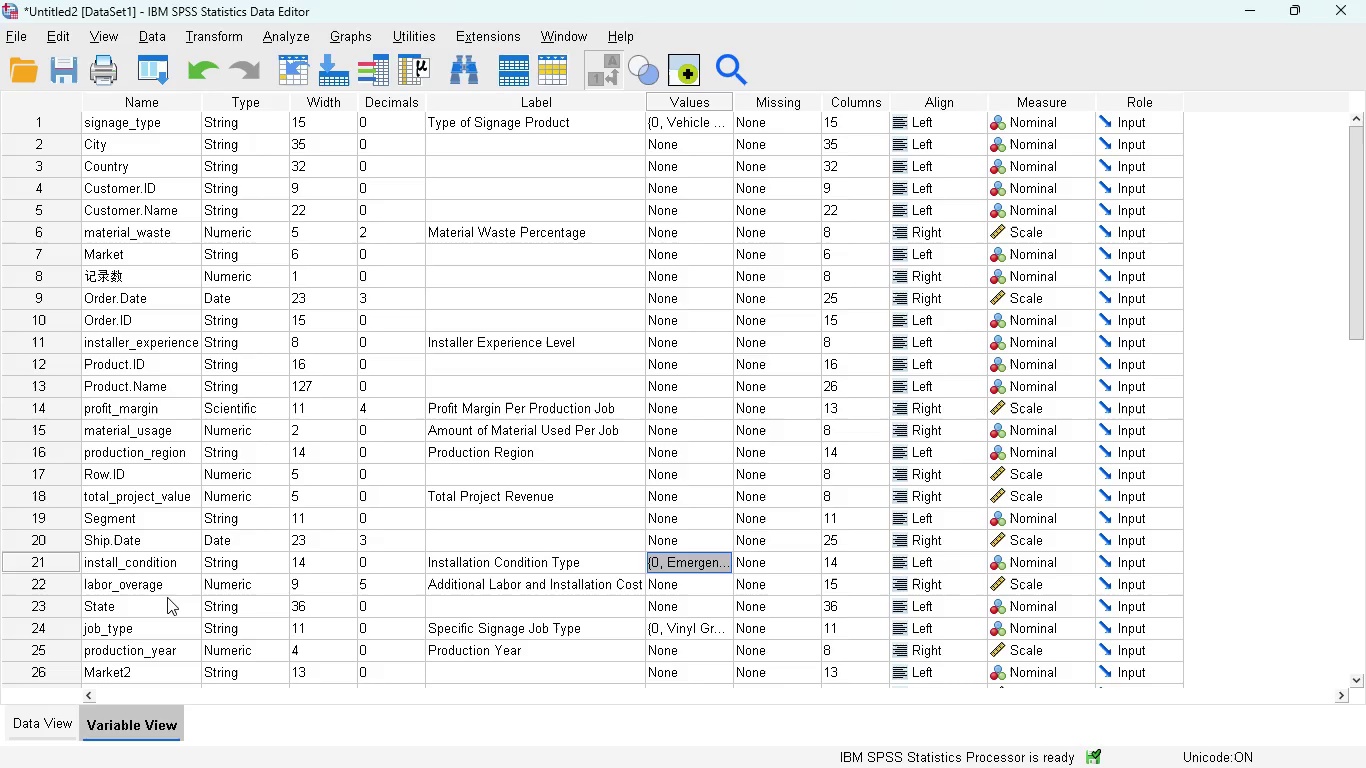 
left_click([46, 720])
 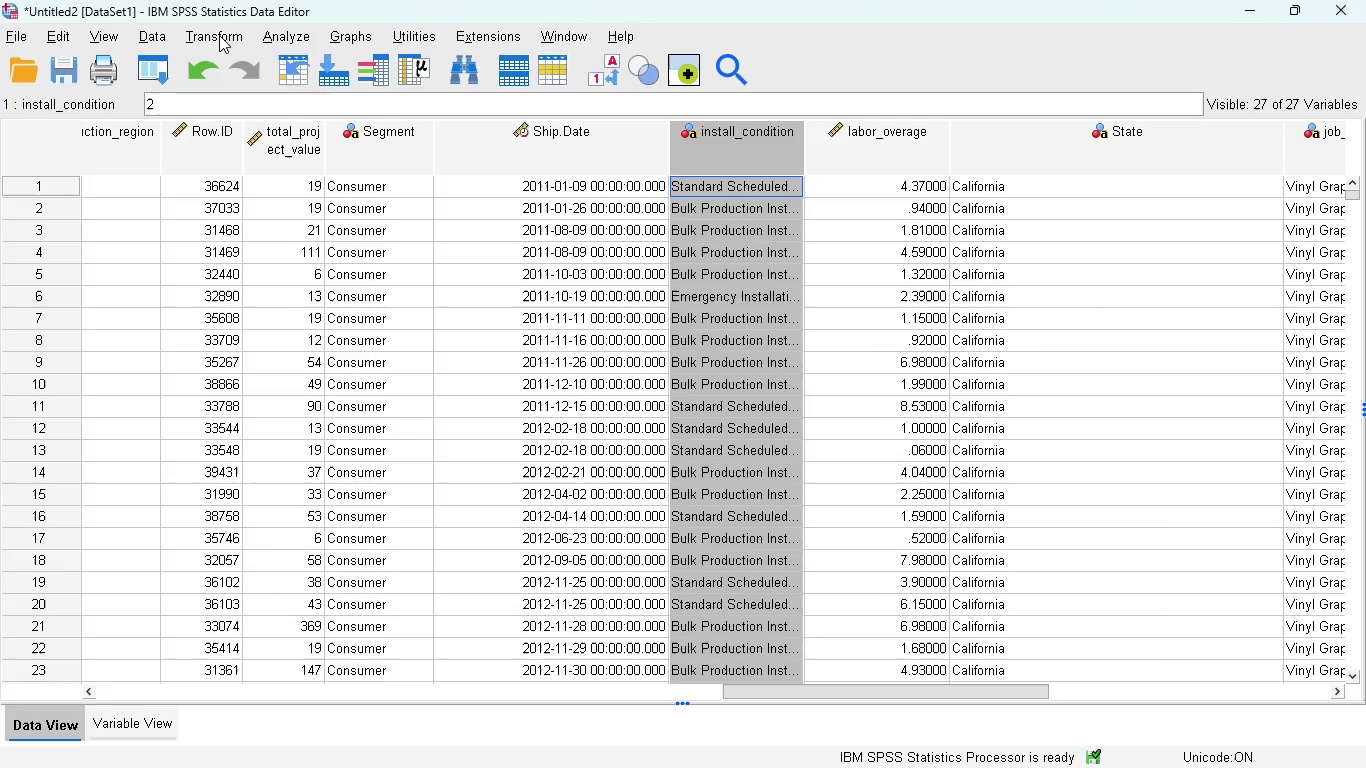 
left_click([214, 40])
 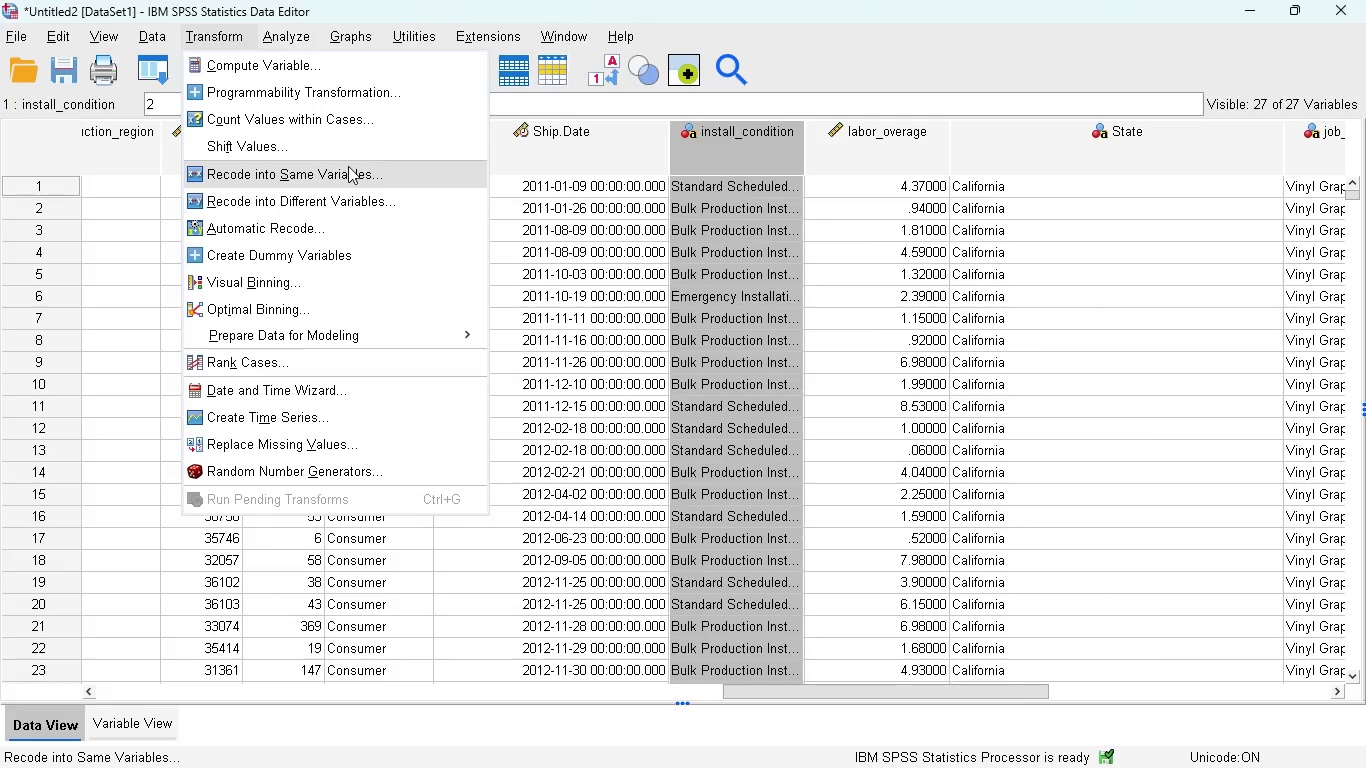 
left_click([348, 166])
 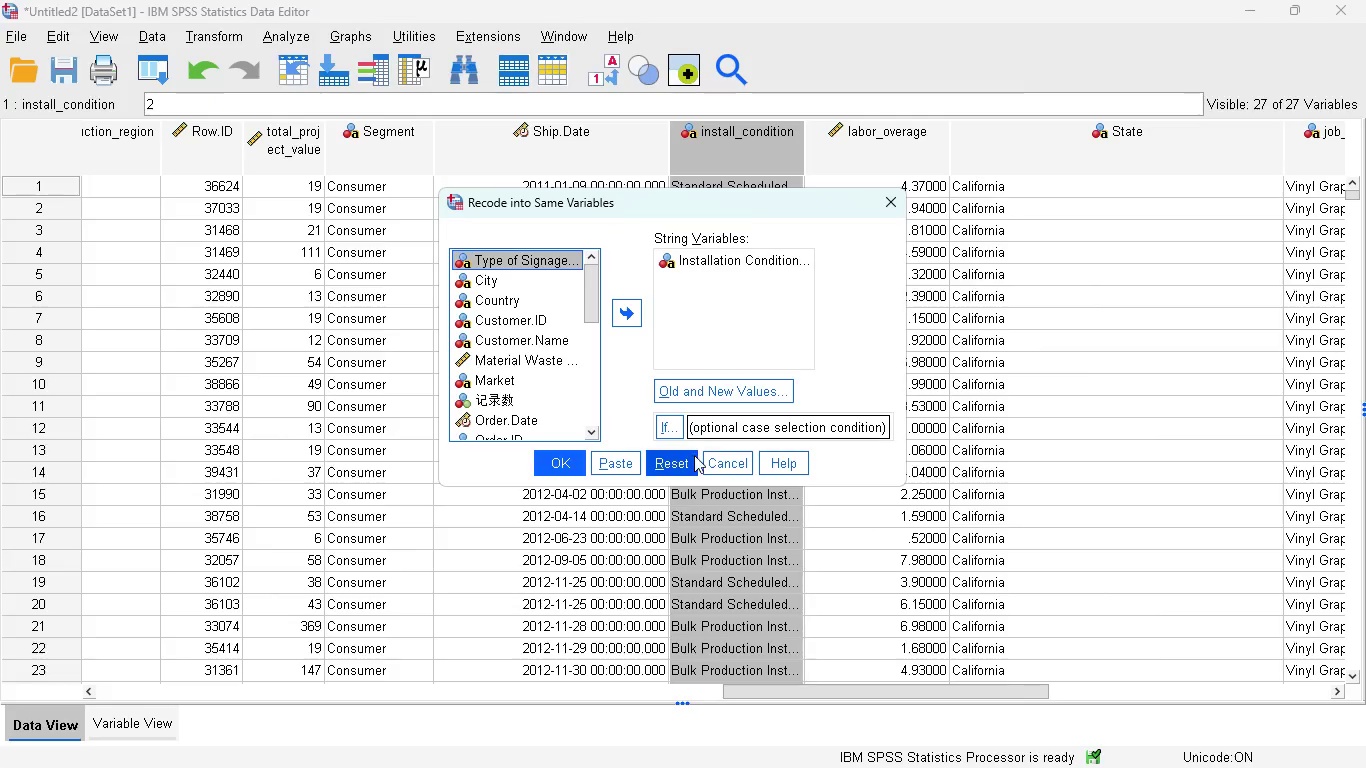 
left_click([683, 467])
 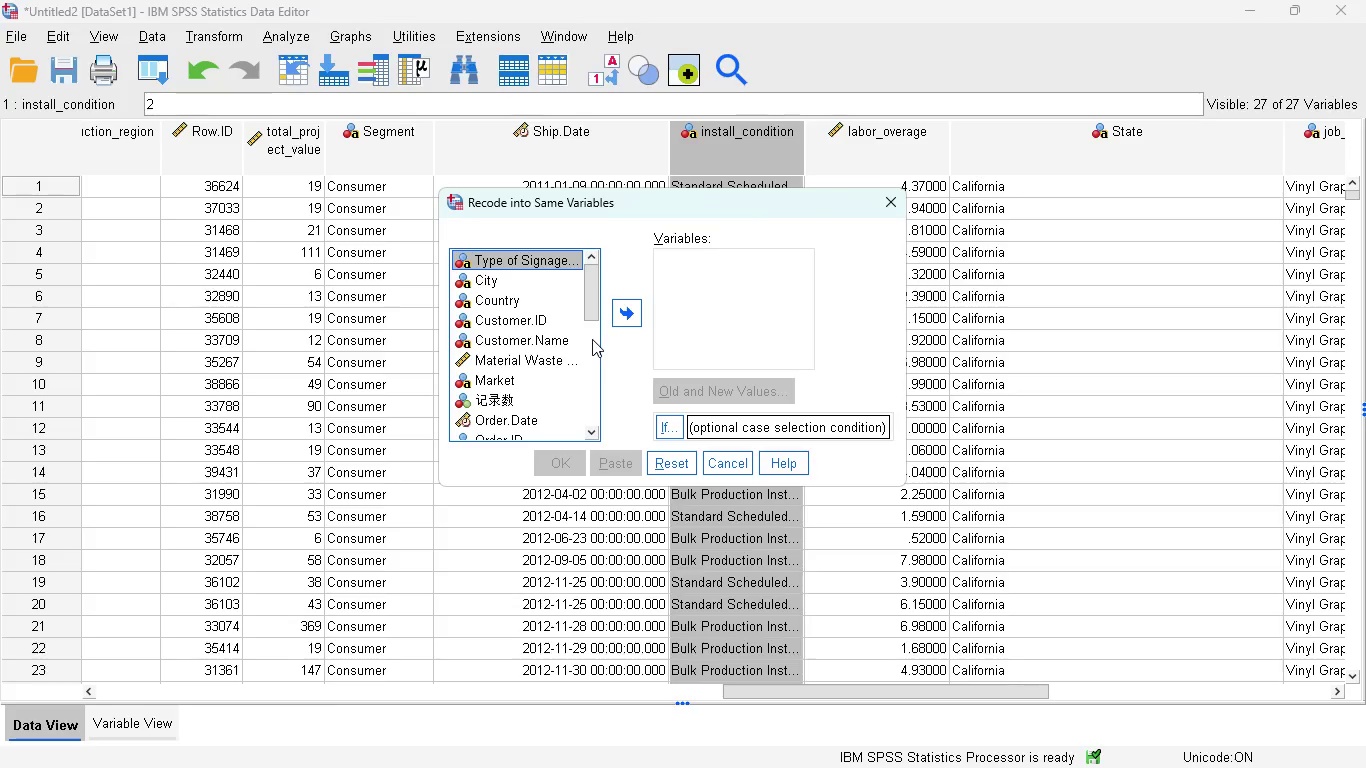 
wait(7.41)
 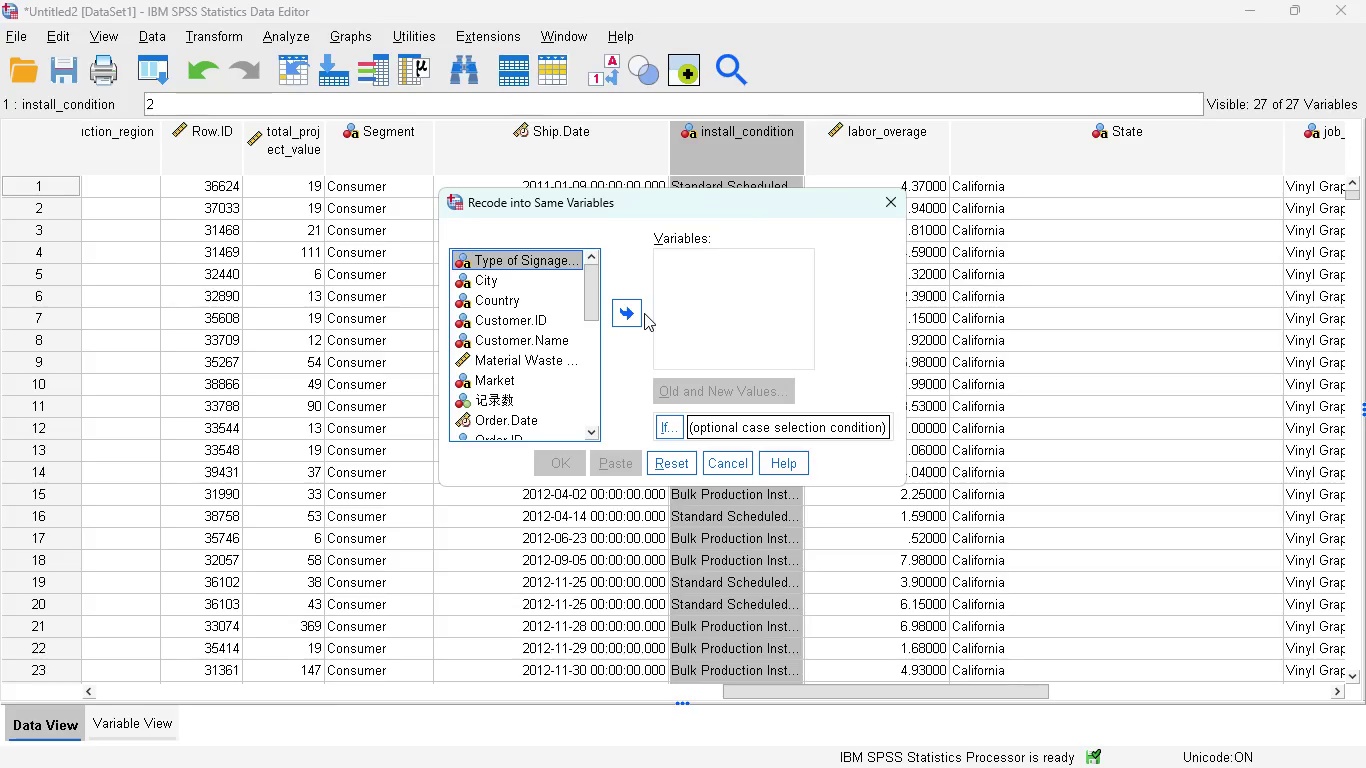 
left_click_drag(start_coordinate=[589, 299], to_coordinate=[591, 369])
 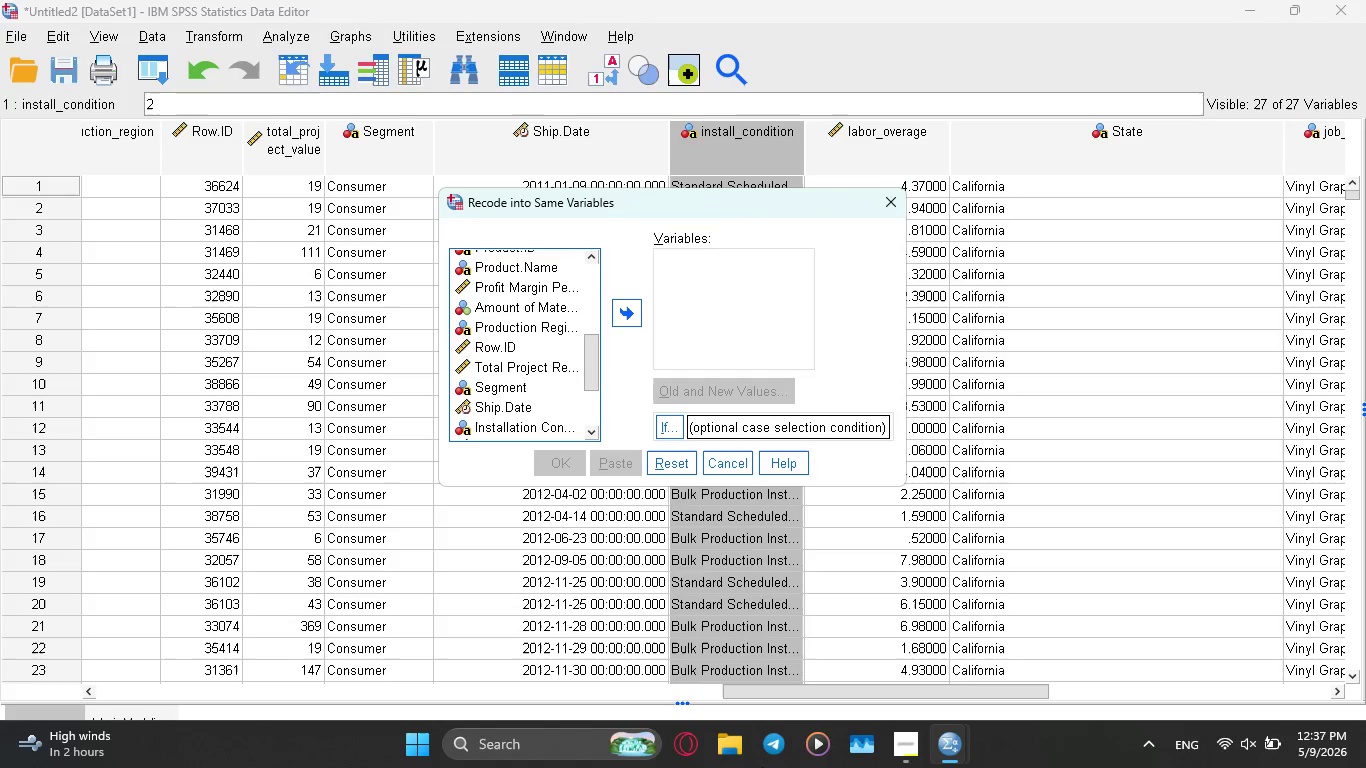 
wait(5.19)
 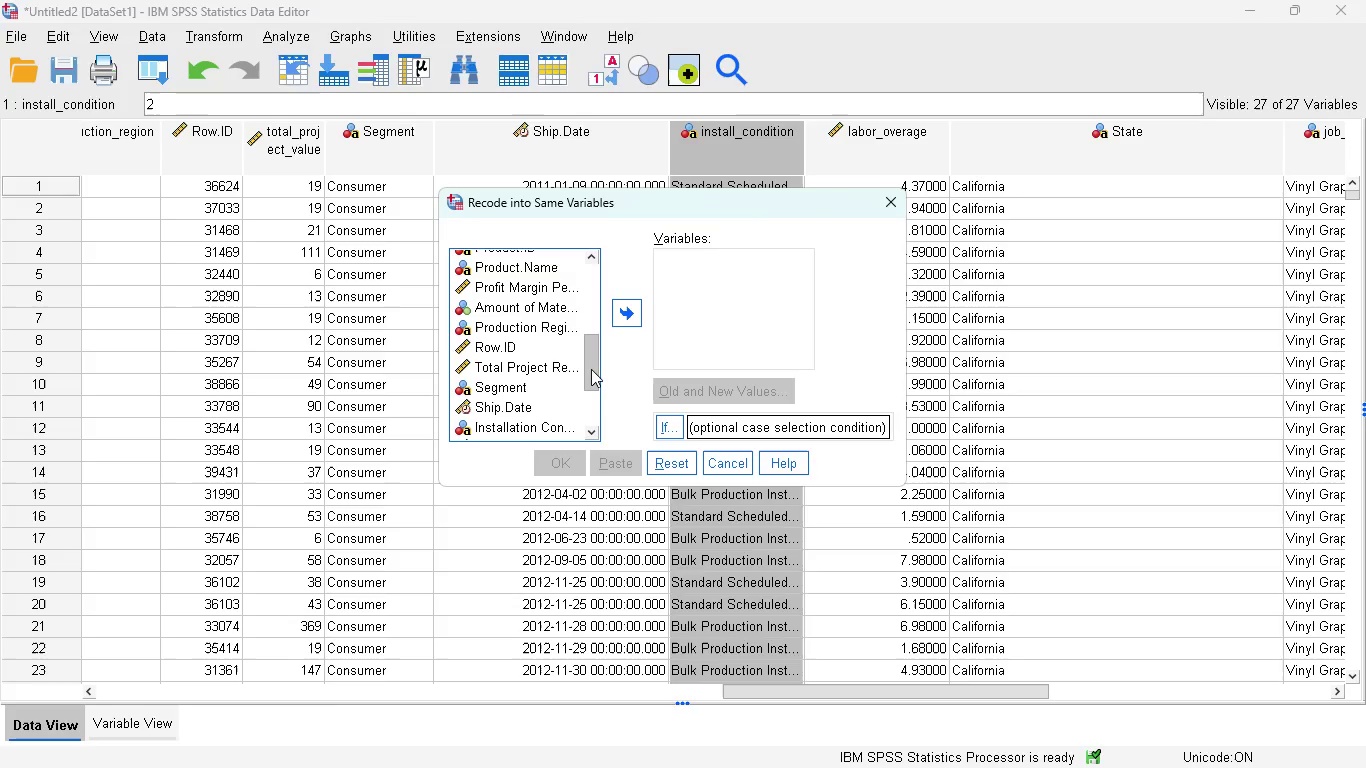 
mouse_move([1234, 707])
 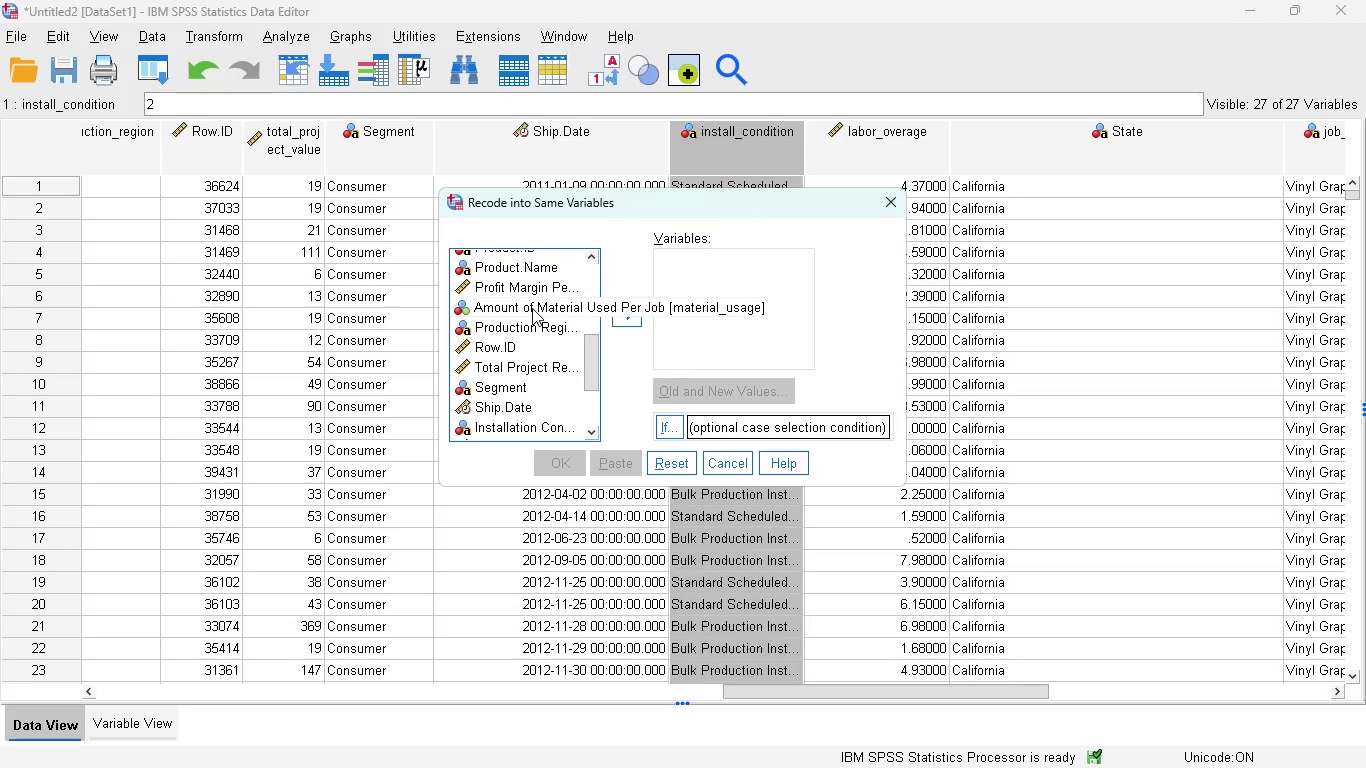 
wait(8.03)
 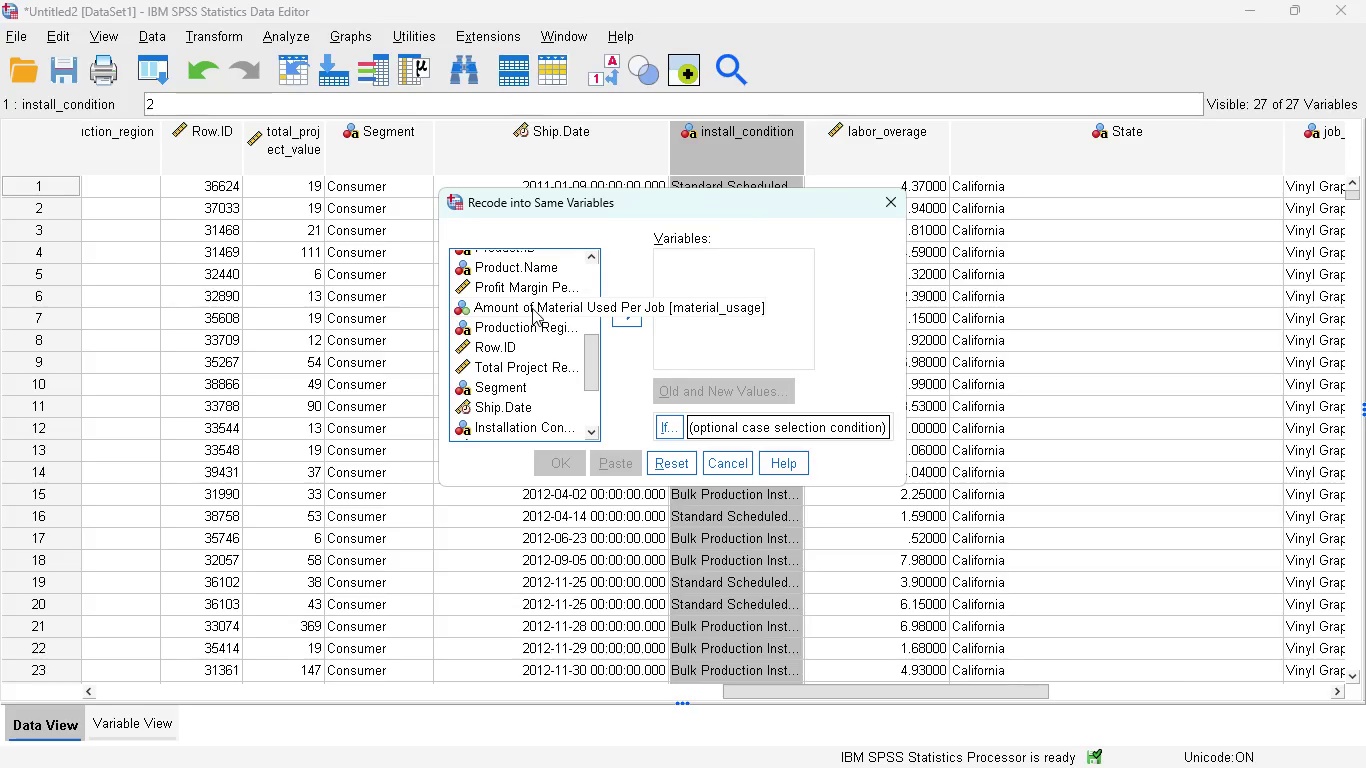 
scroll: coordinate [528, 363], scroll_direction: none, amount: 0.0
 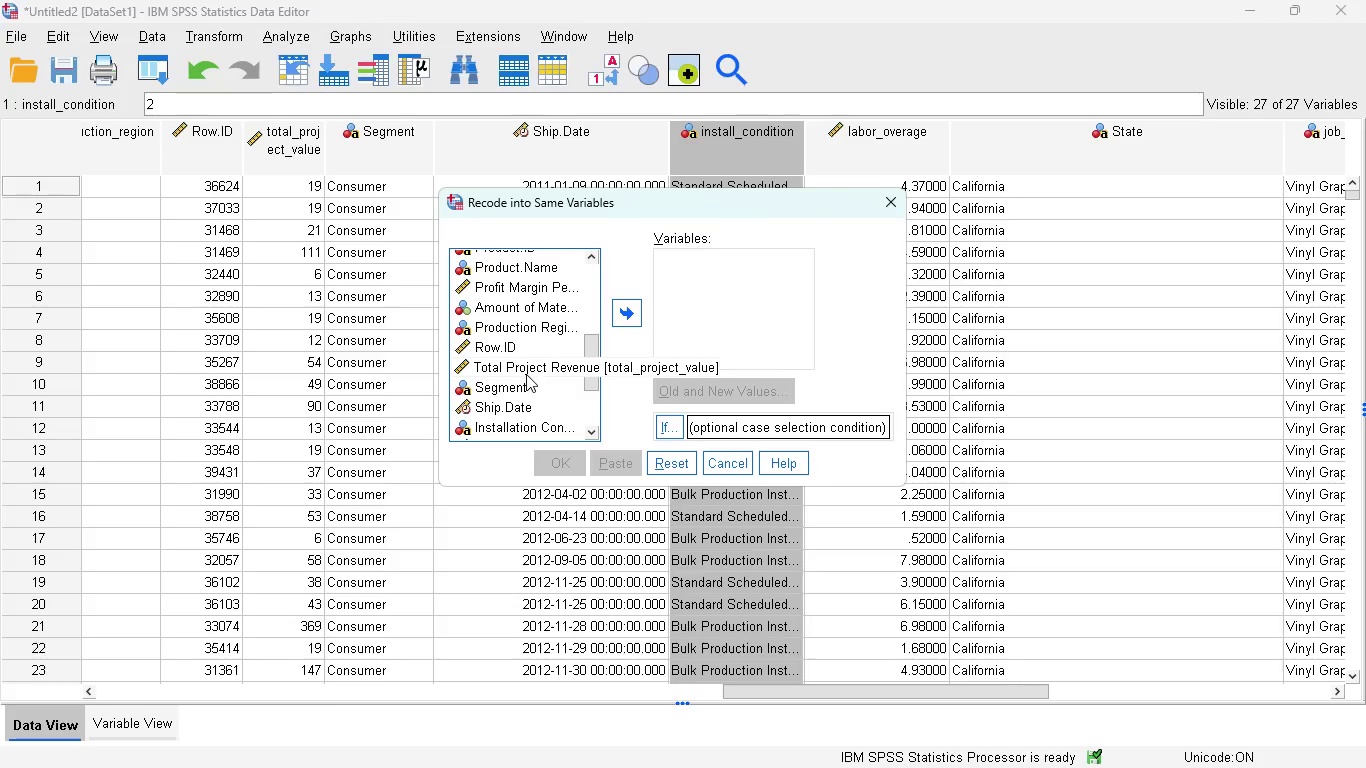 
scroll: coordinate [522, 359], scroll_direction: up, amount: 4.0
 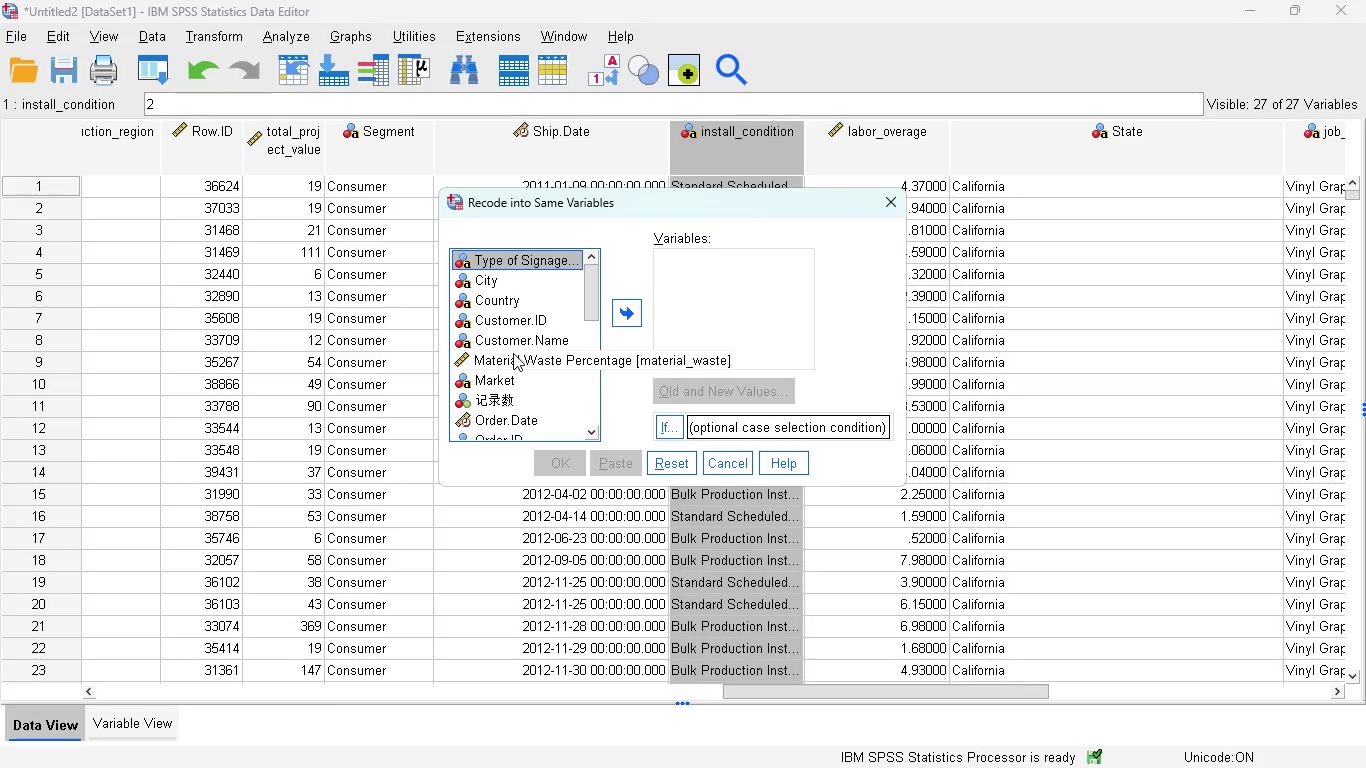 
scroll: coordinate [513, 353], scroll_direction: none, amount: 0.0
 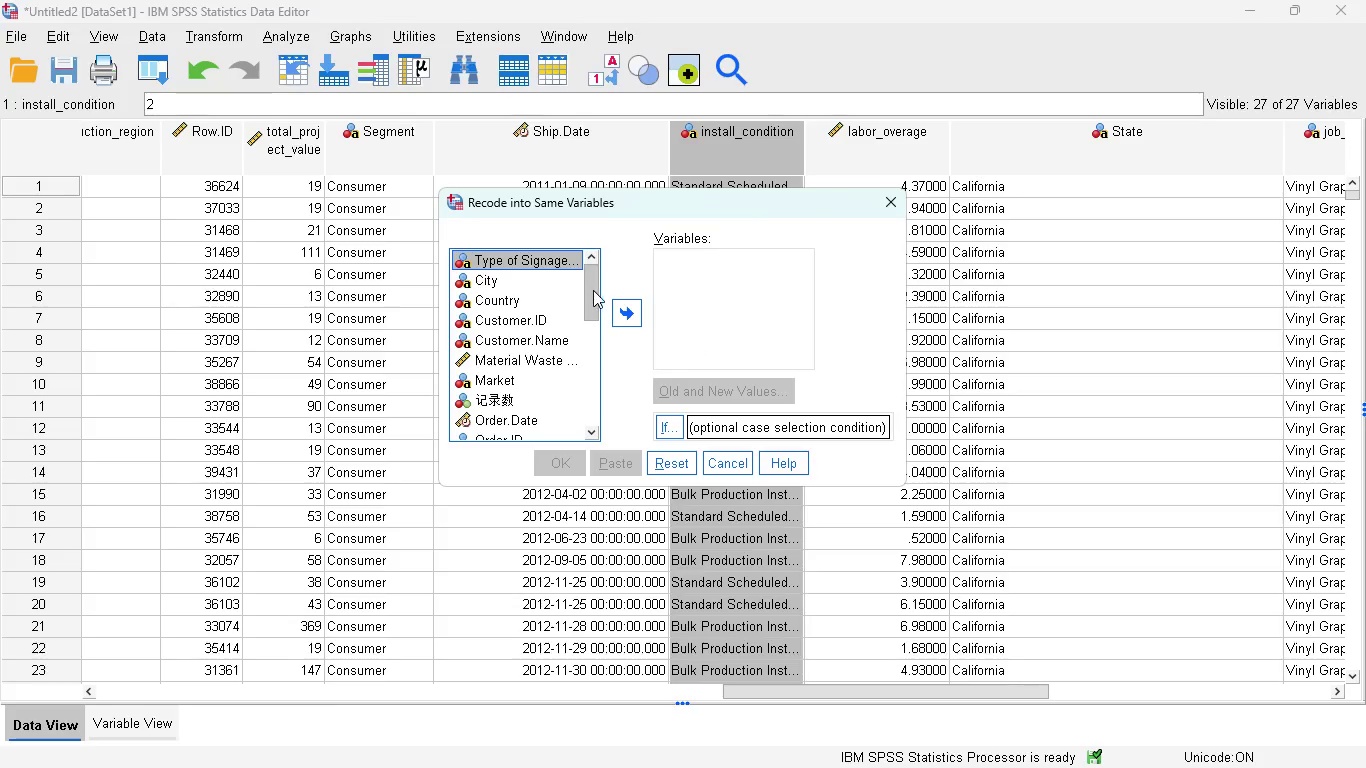 
left_click_drag(start_coordinate=[596, 290], to_coordinate=[583, 324])
 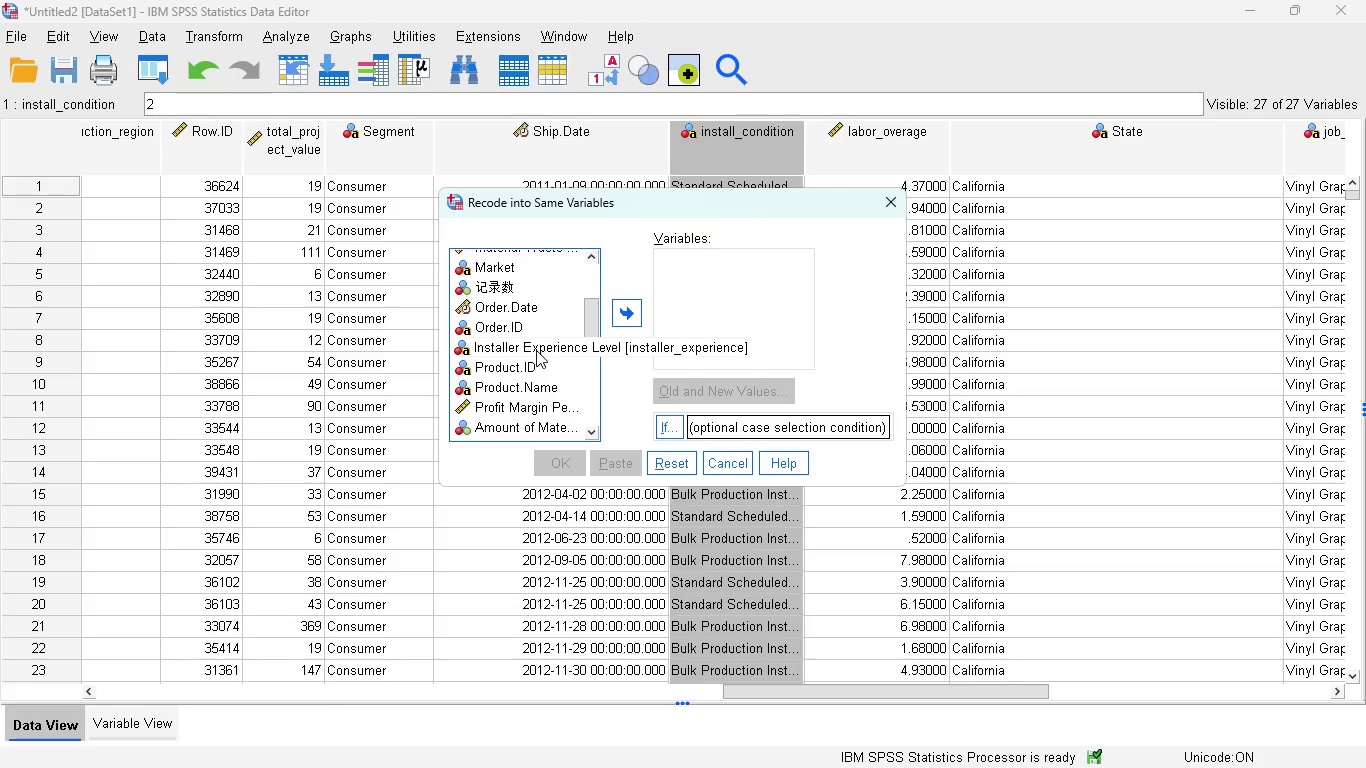 
left_click([536, 350])
 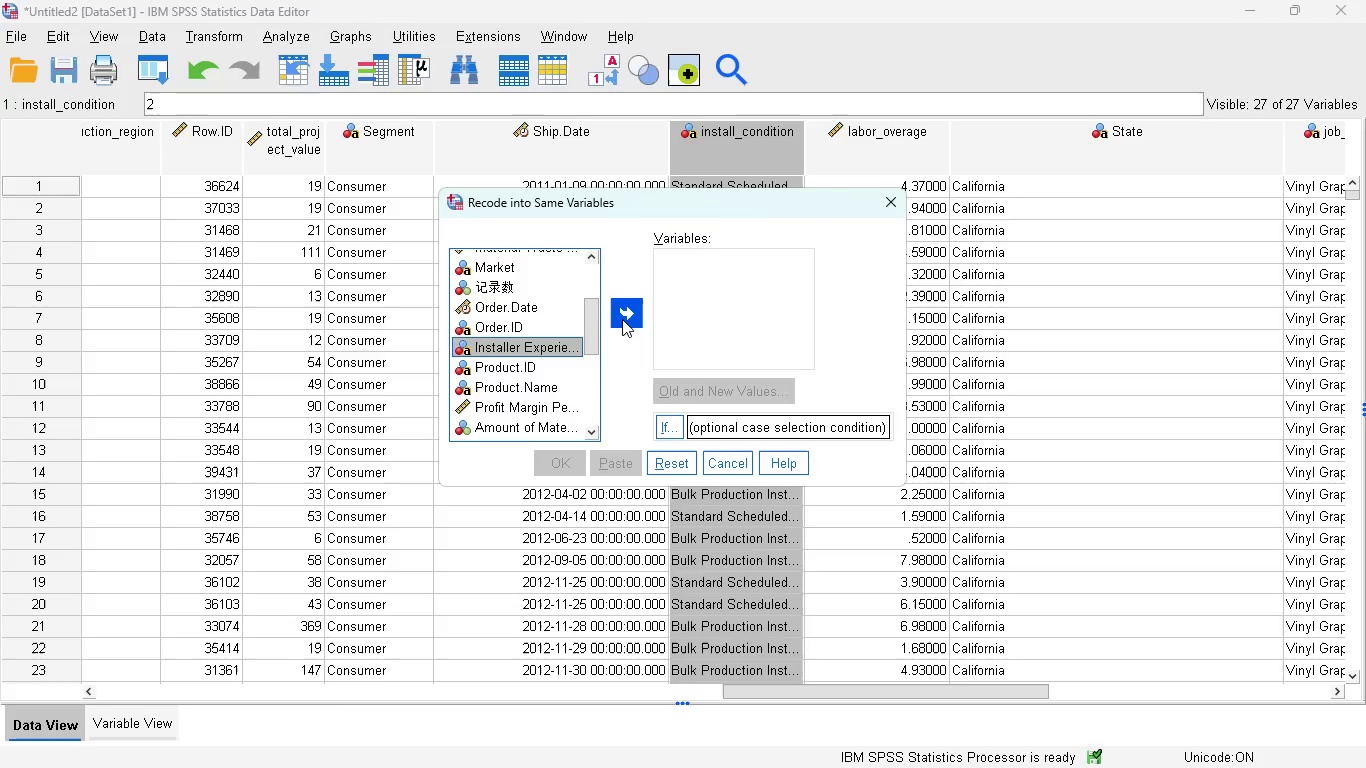 
left_click([628, 318])
 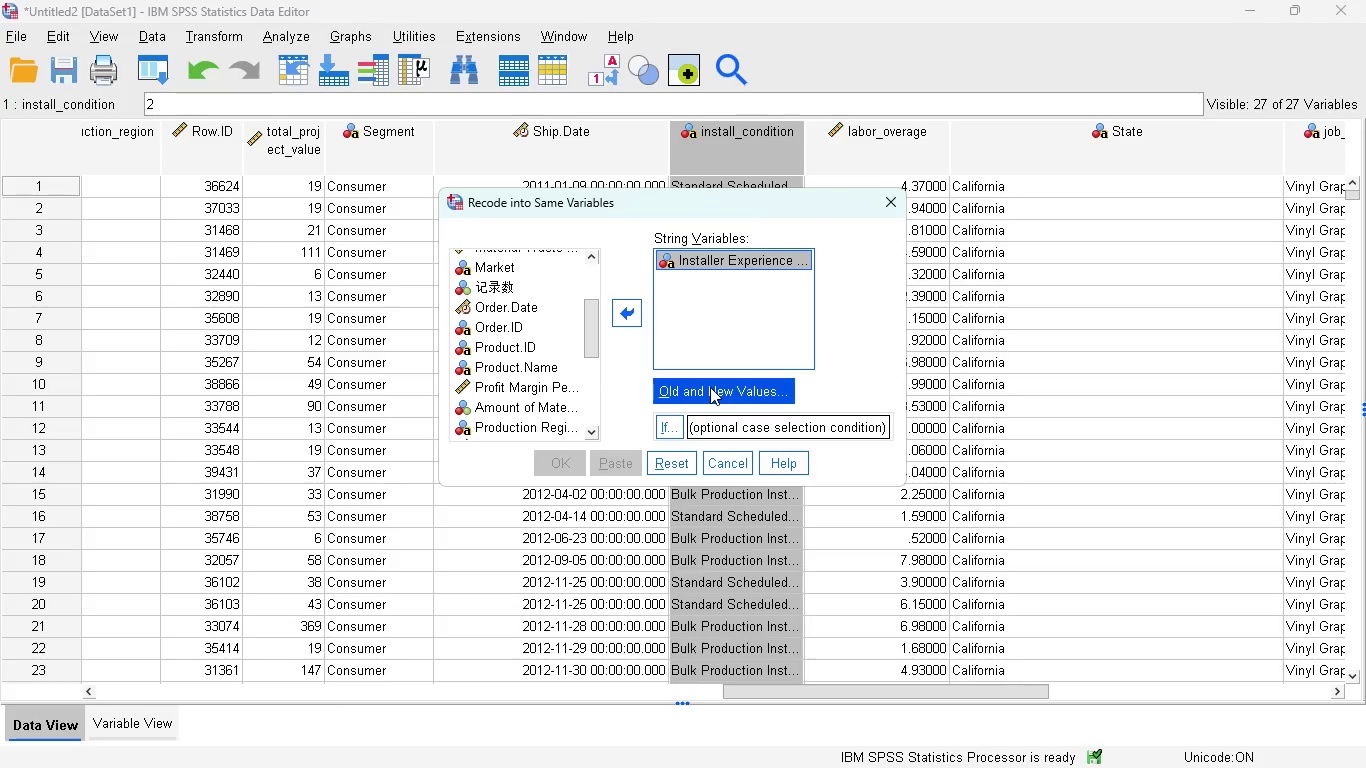 
wait(6.39)
 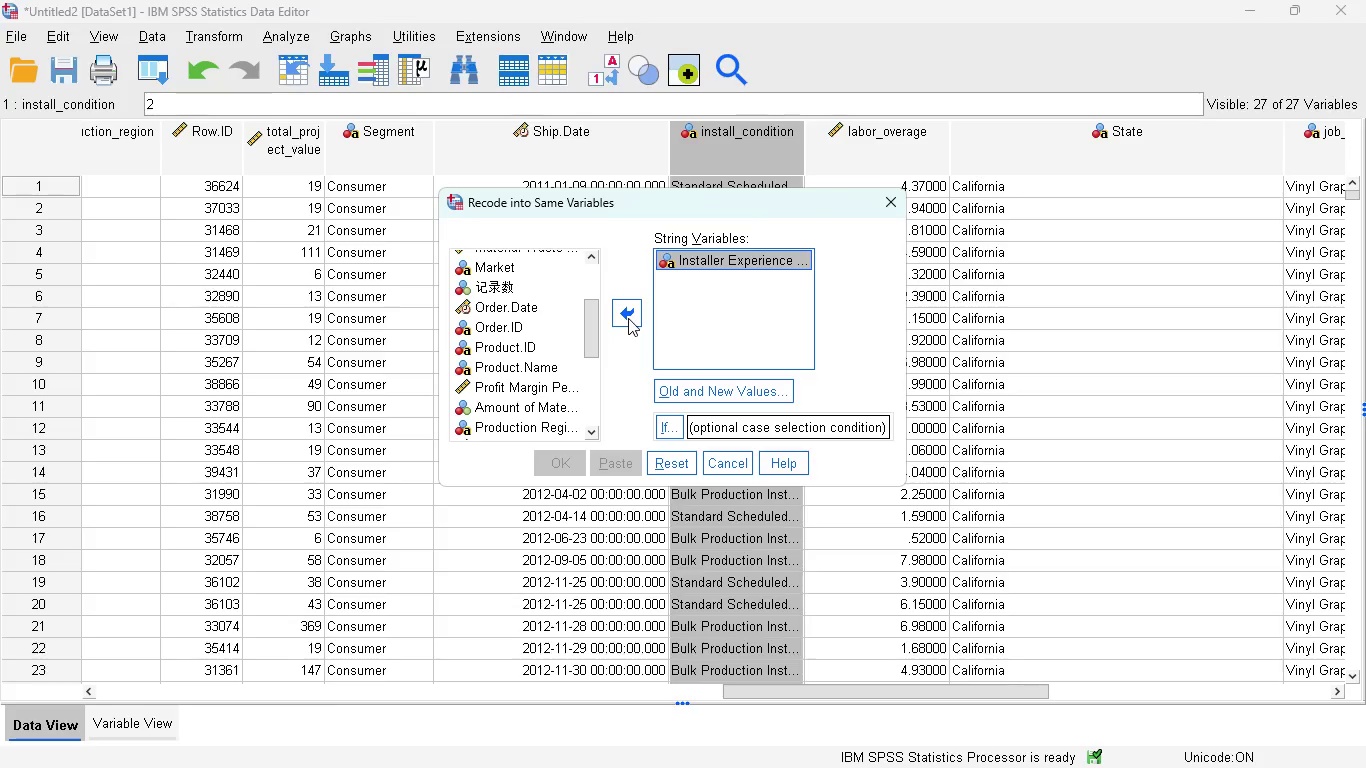 
left_click([710, 387])
 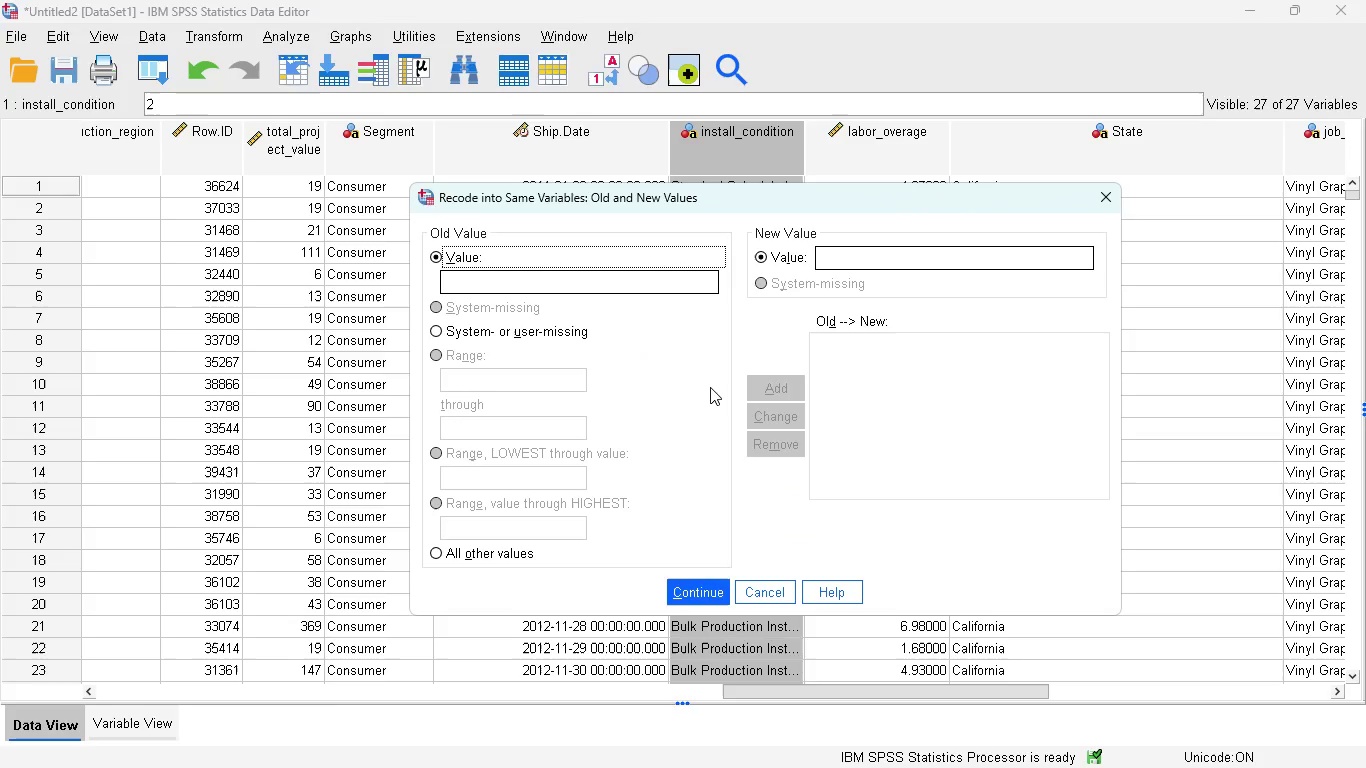 
wait(5.78)
 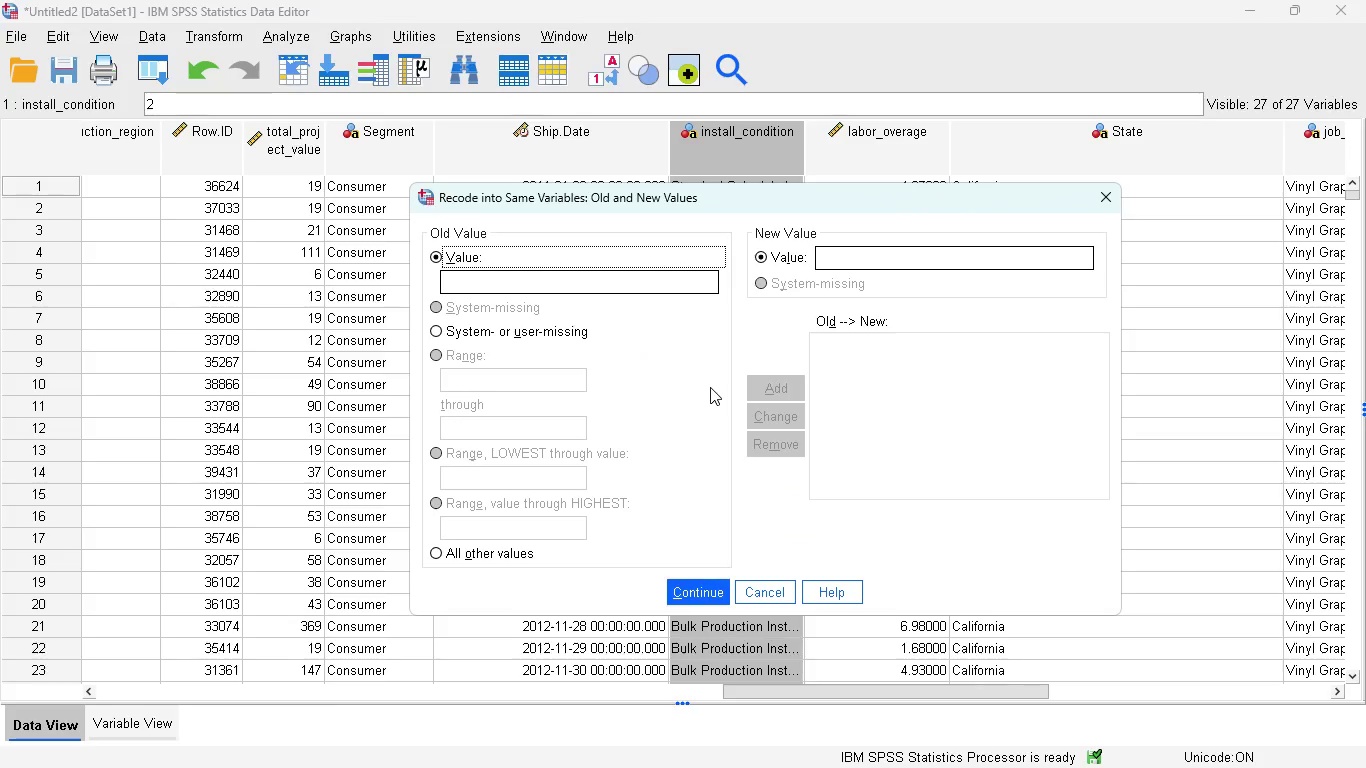 
left_click([503, 285])
 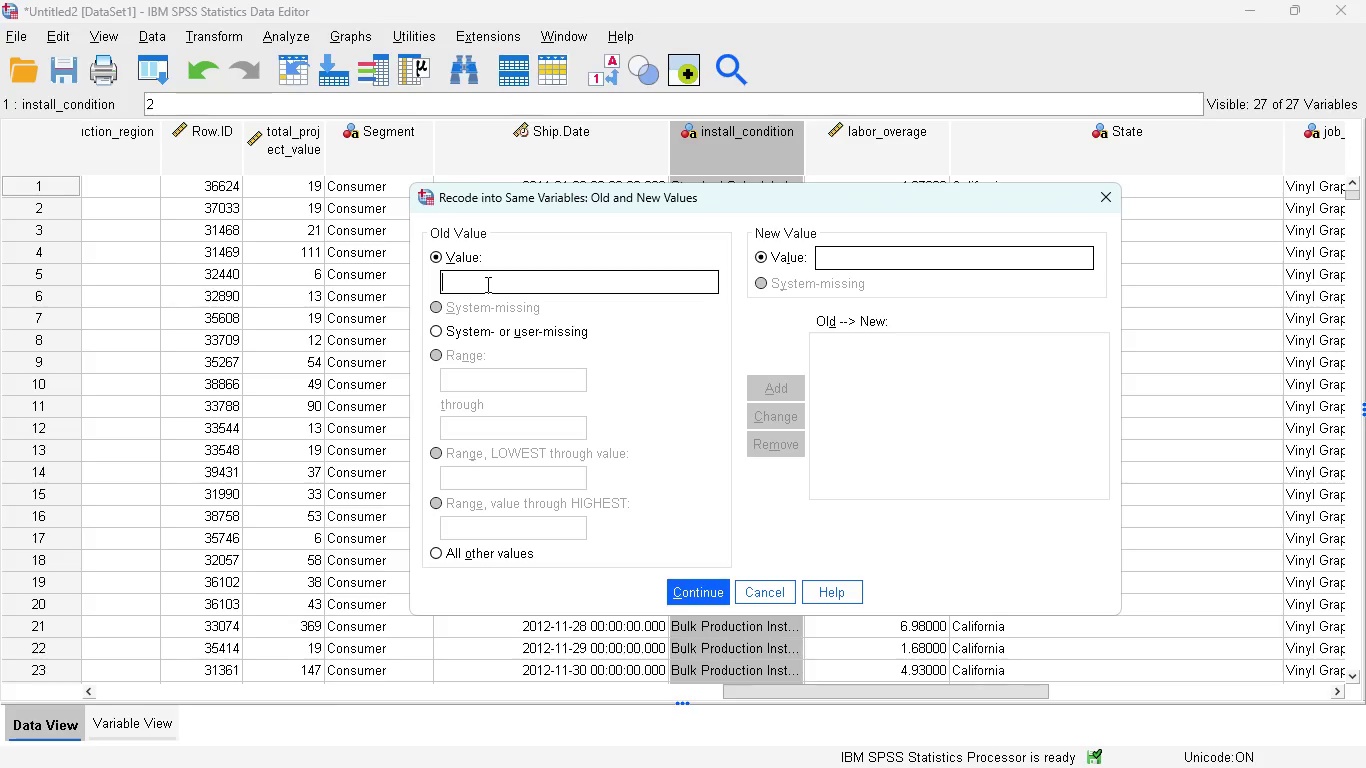 
wait(13.75)
 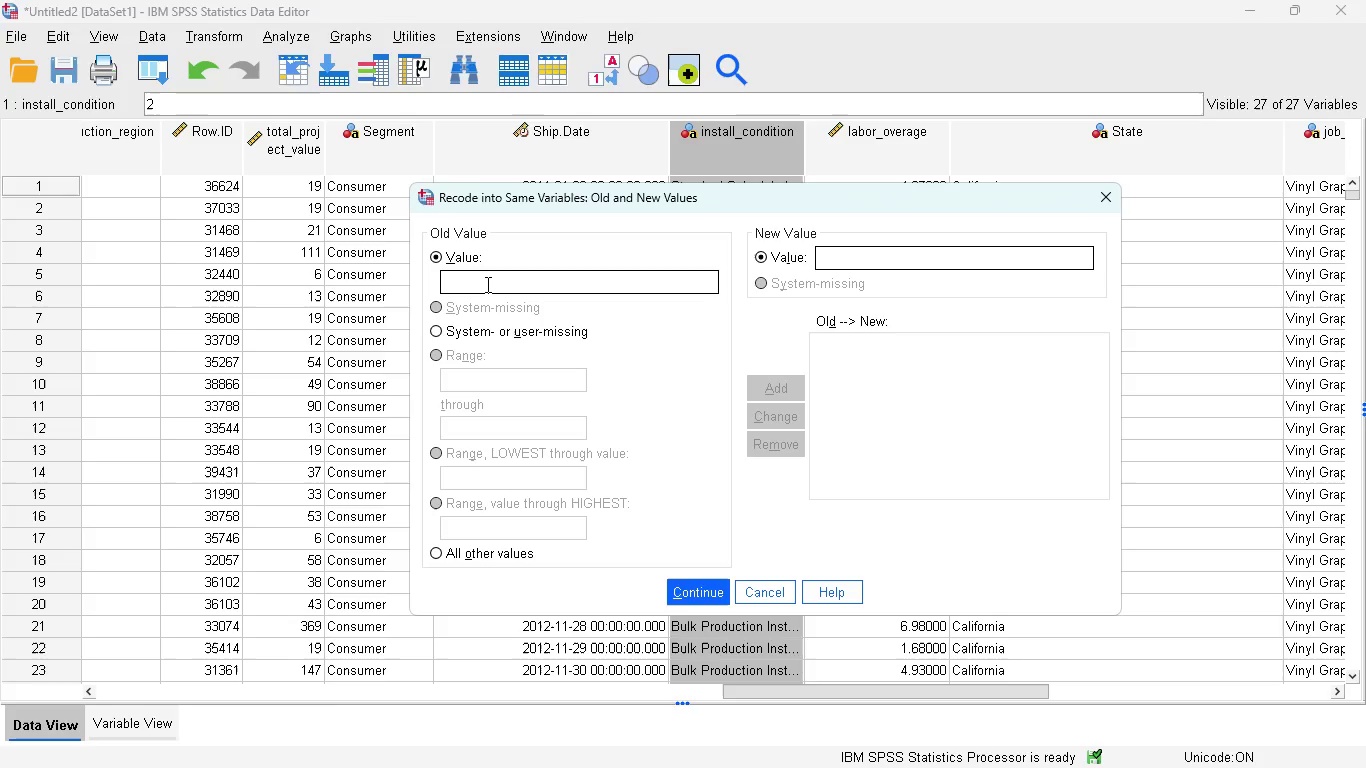 
type(Critical)
 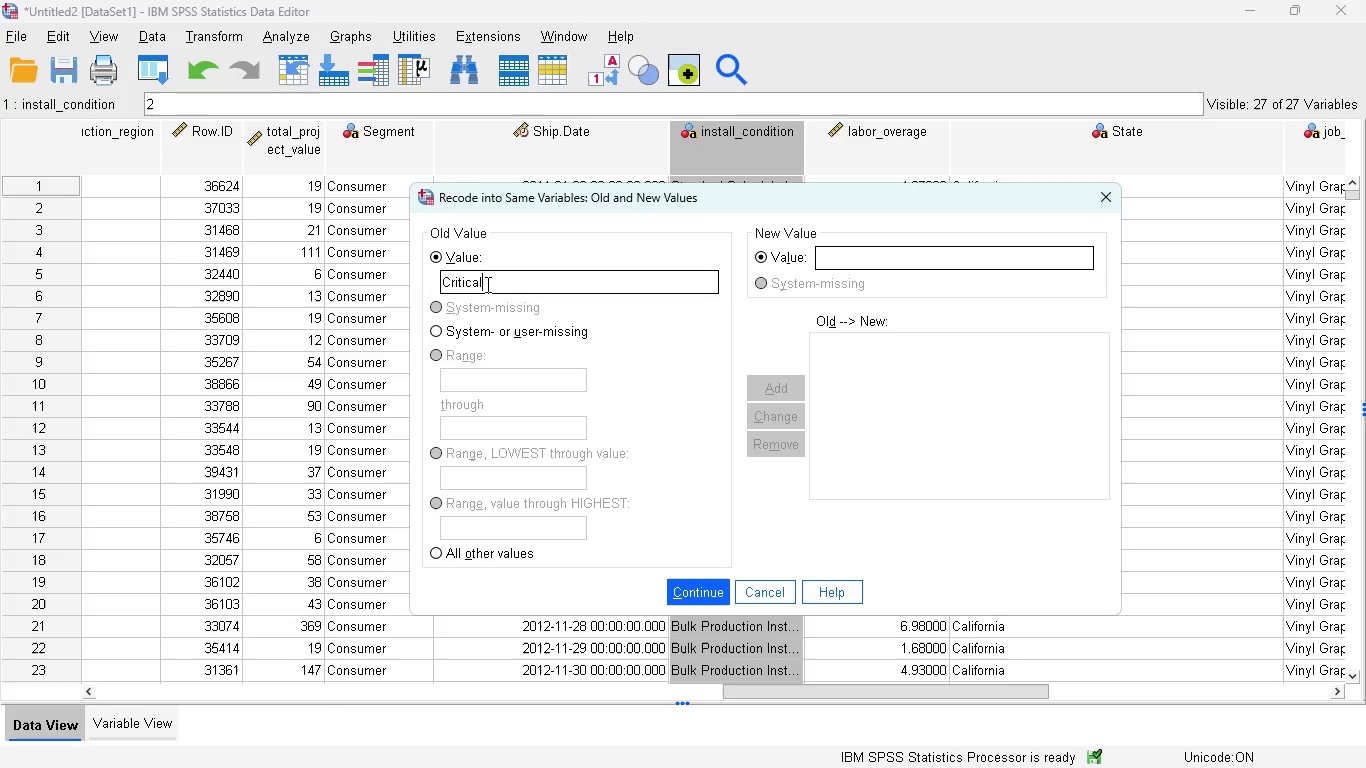 
left_click([831, 253])
 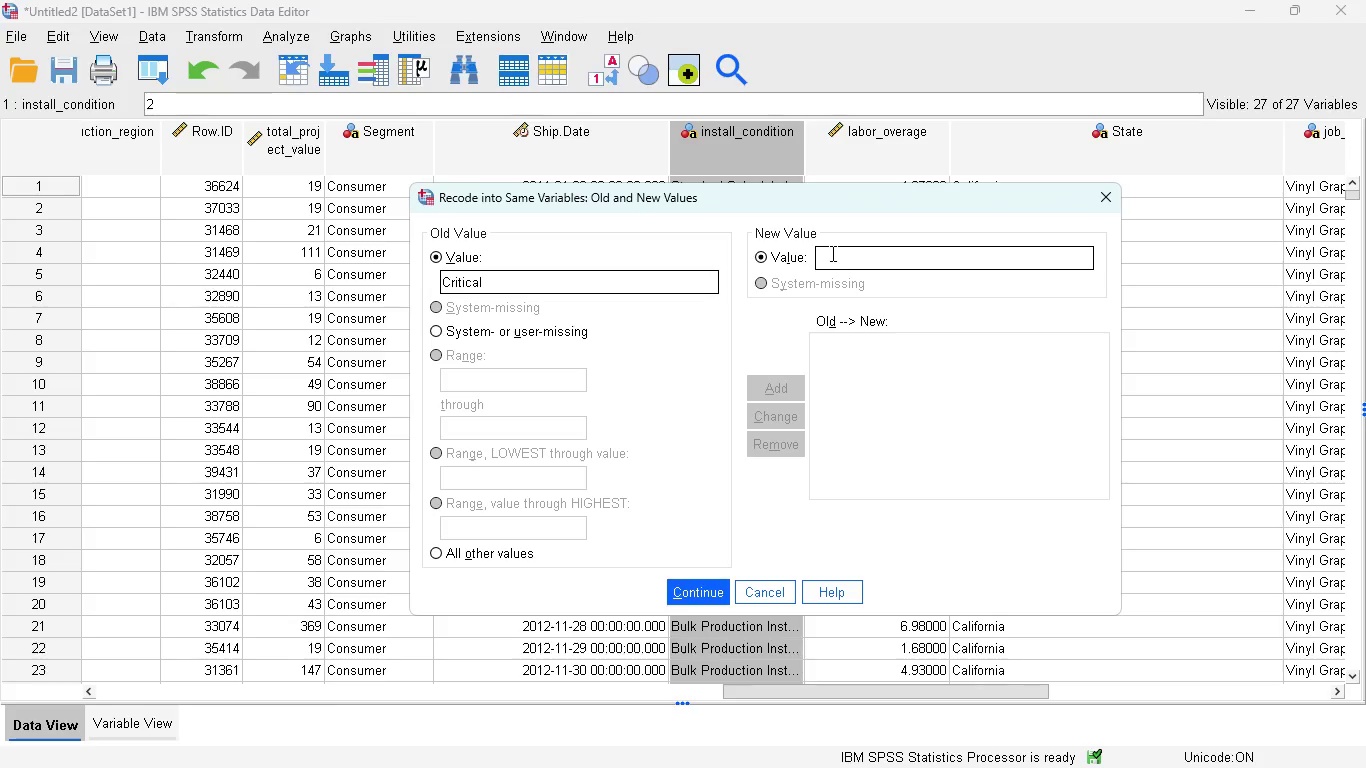 
type(Senior )
 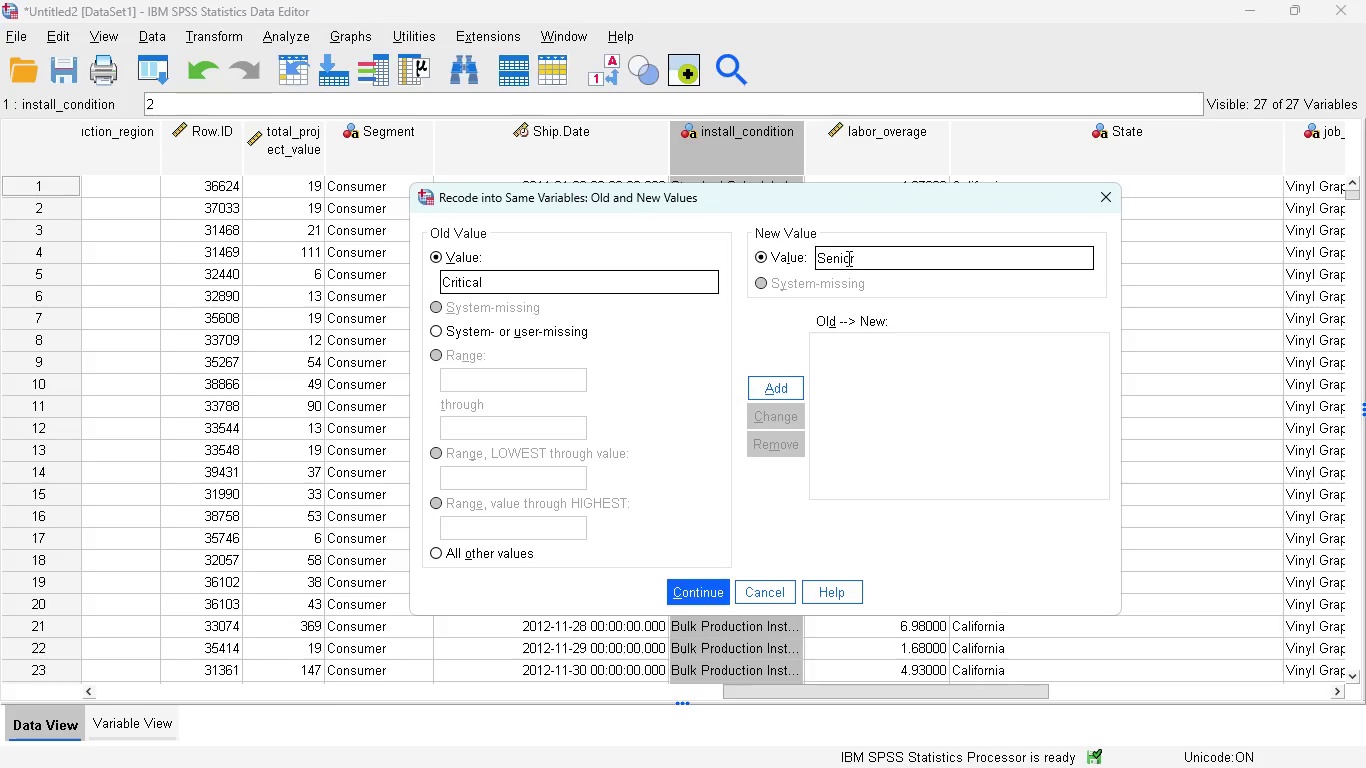 
hold_key(key=Backspace, duration=0.86)
 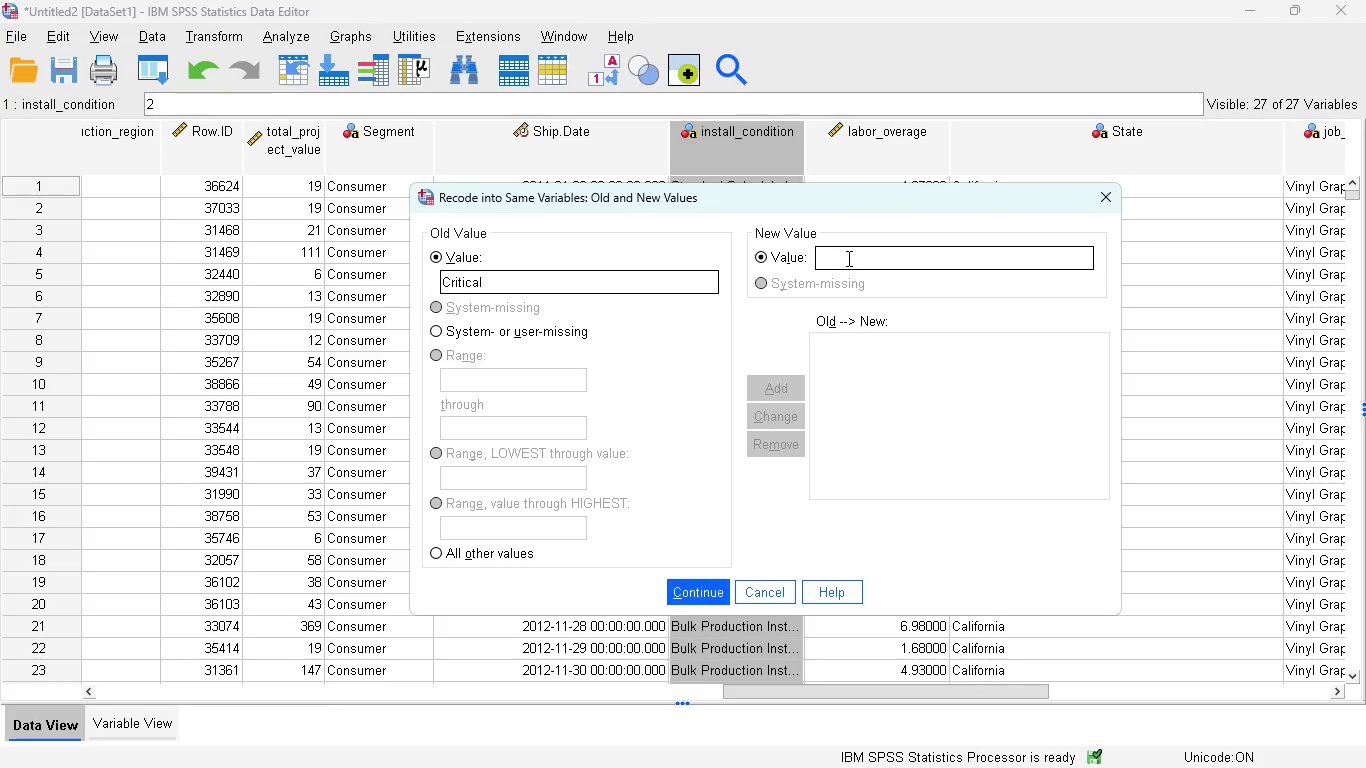 
key(0)
 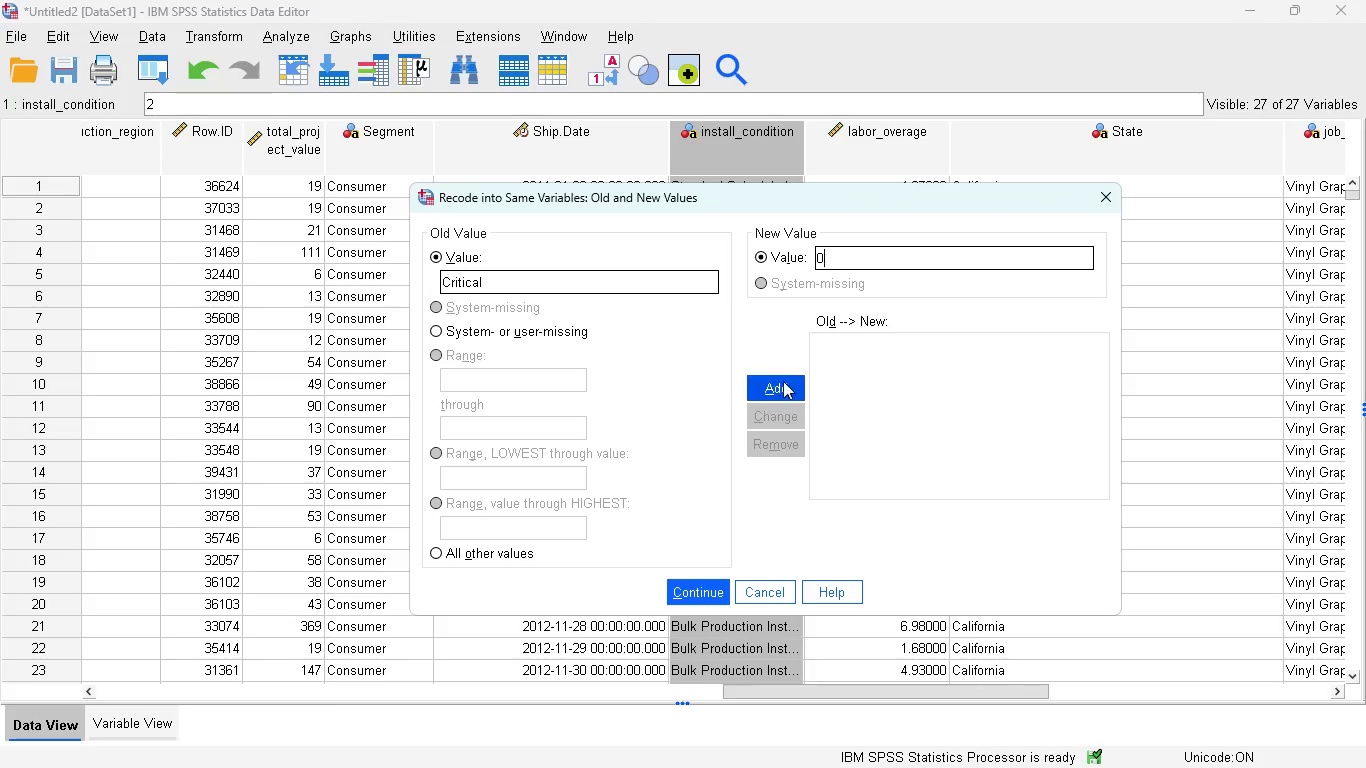 
left_click([776, 387])
 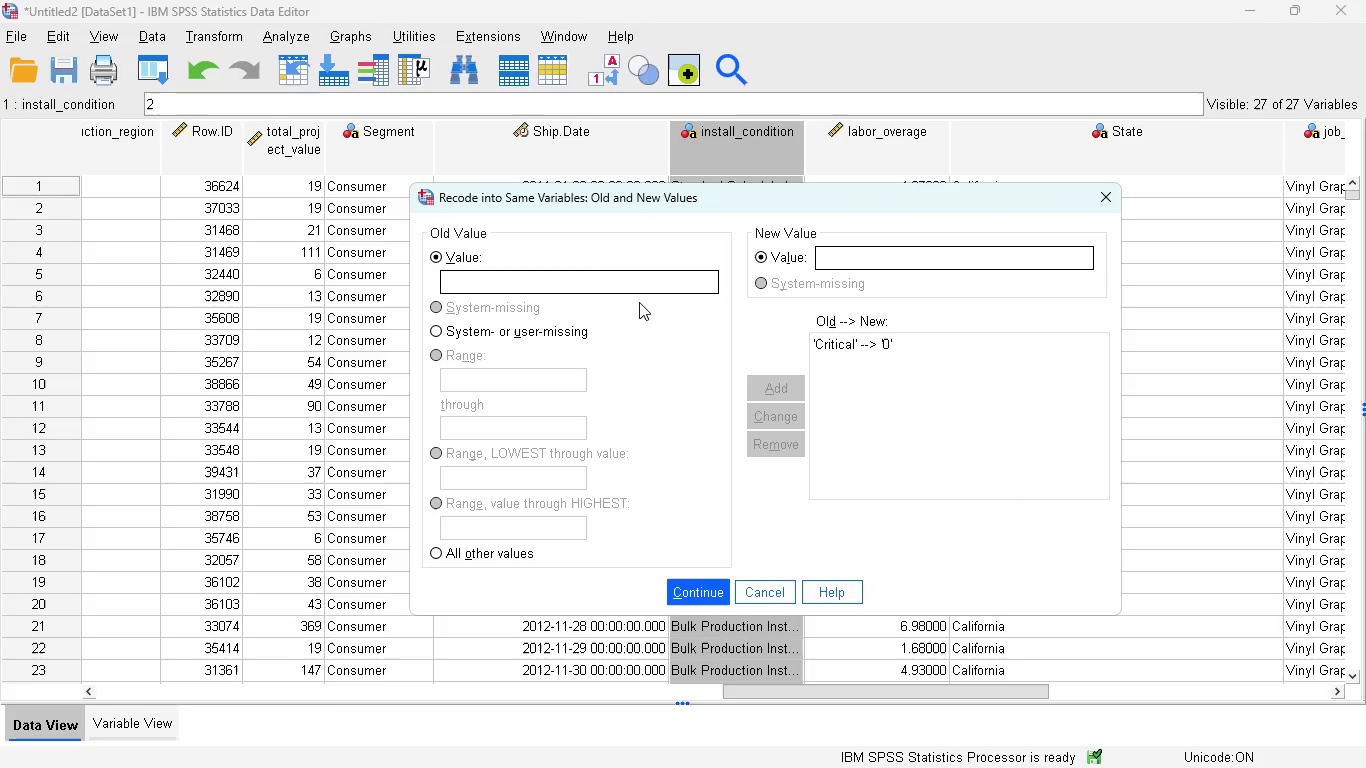 
left_click([565, 278])
 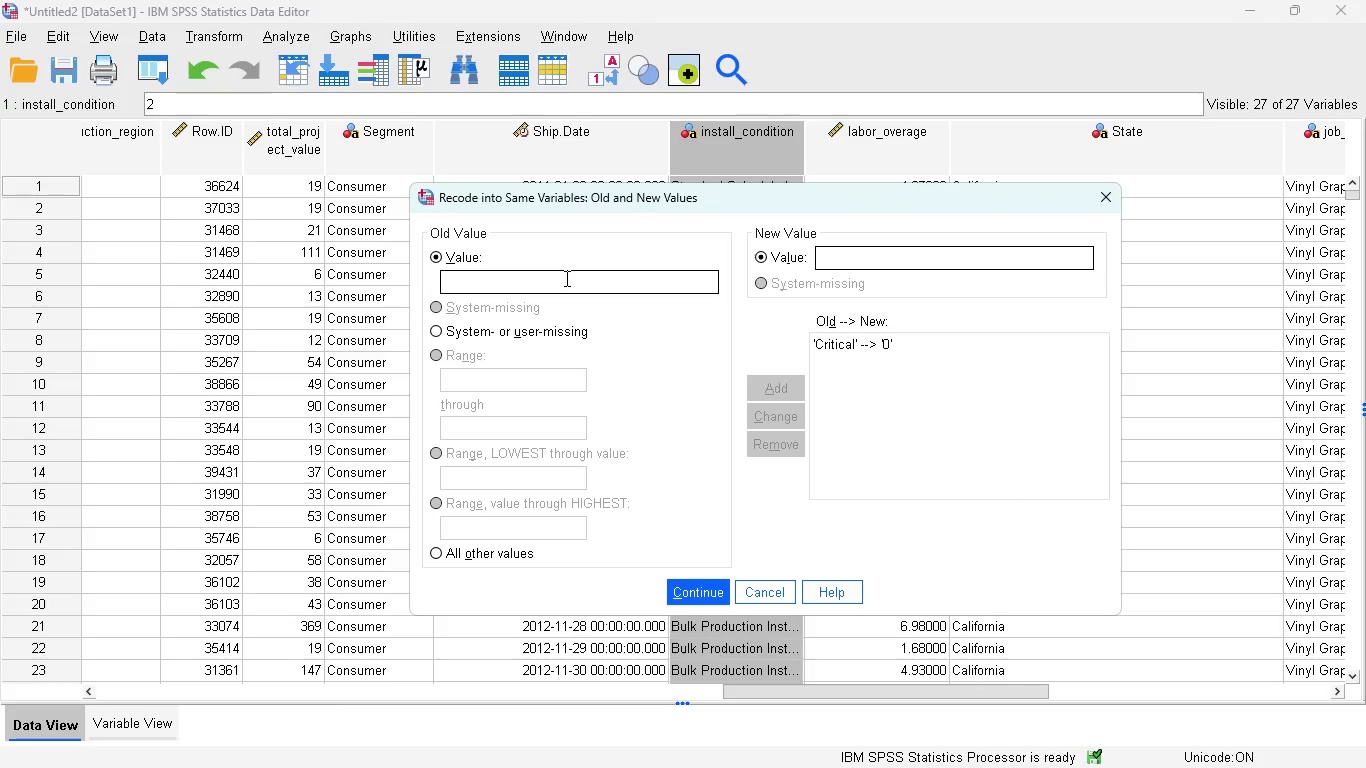 
type(High)
 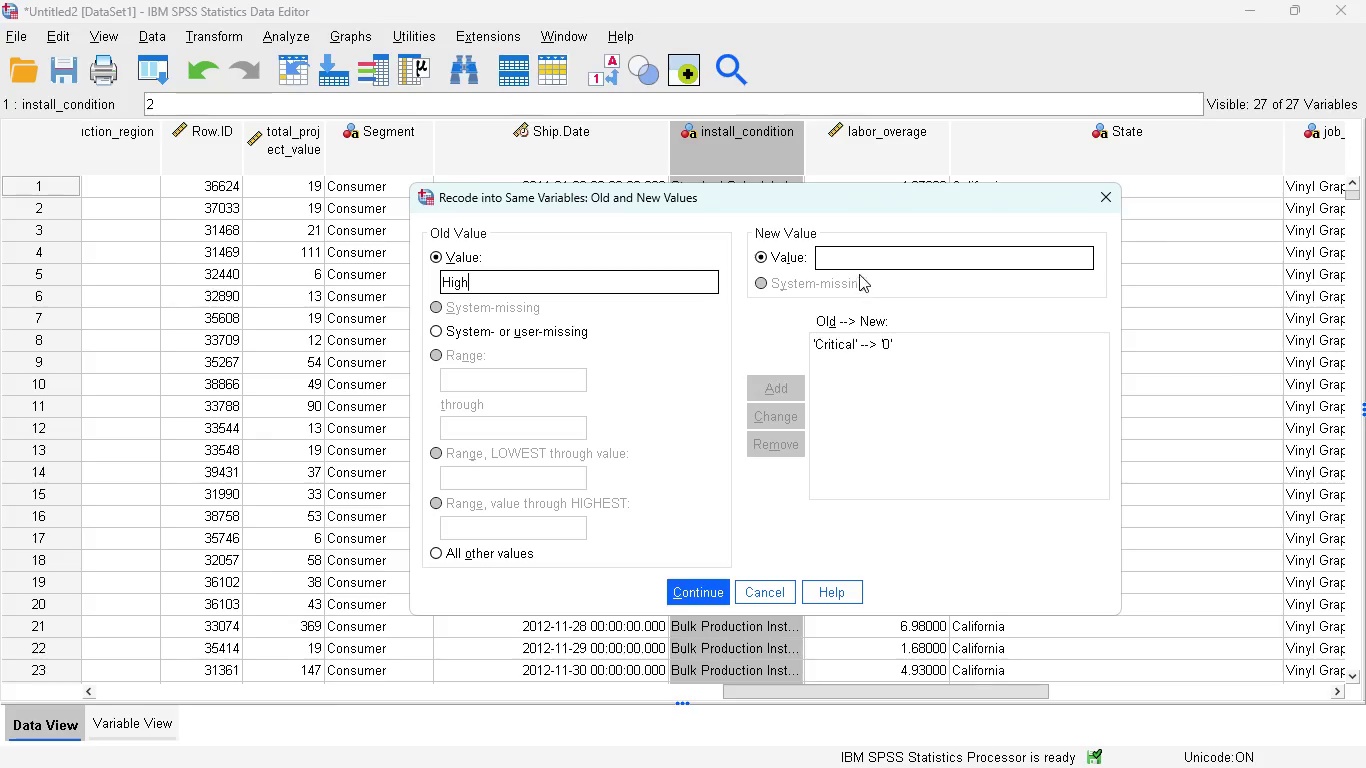 
left_click([847, 260])
 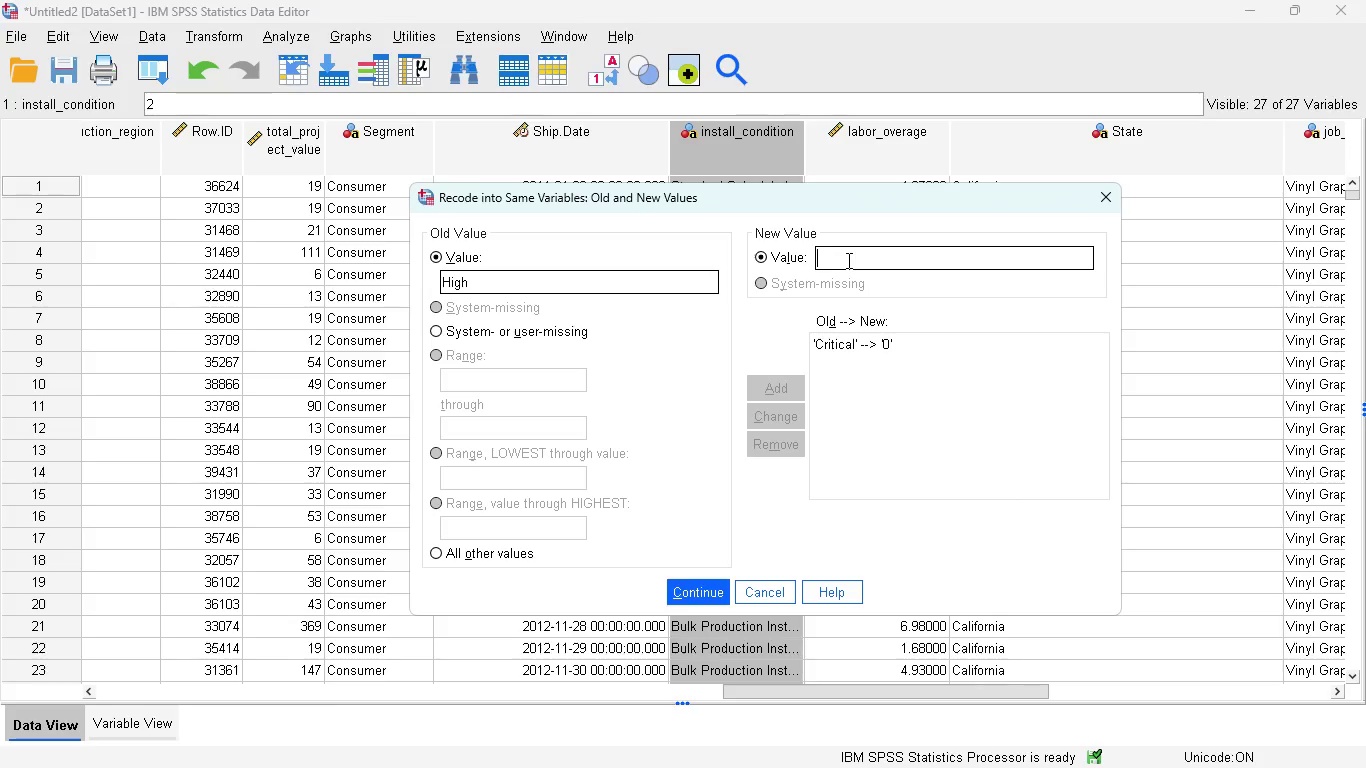 
key(1)
 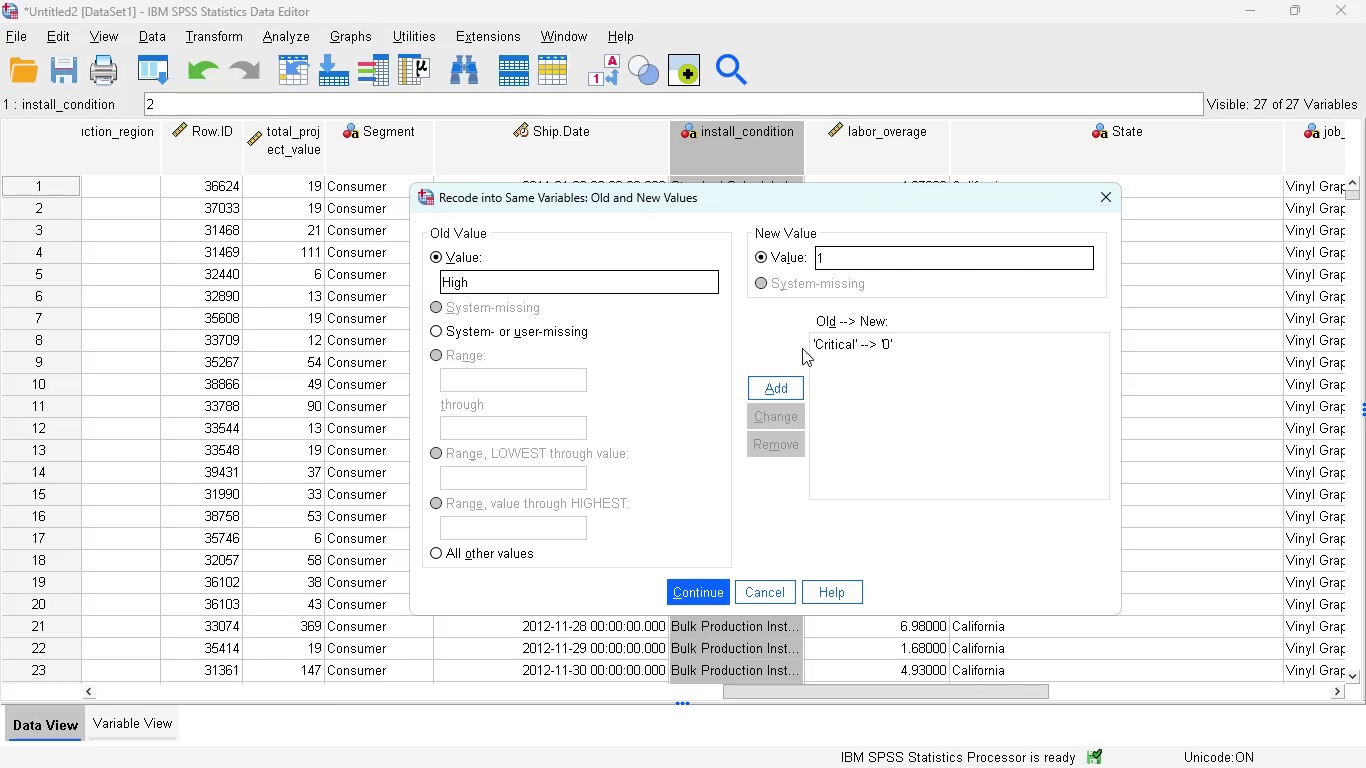 
left_click([792, 377])
 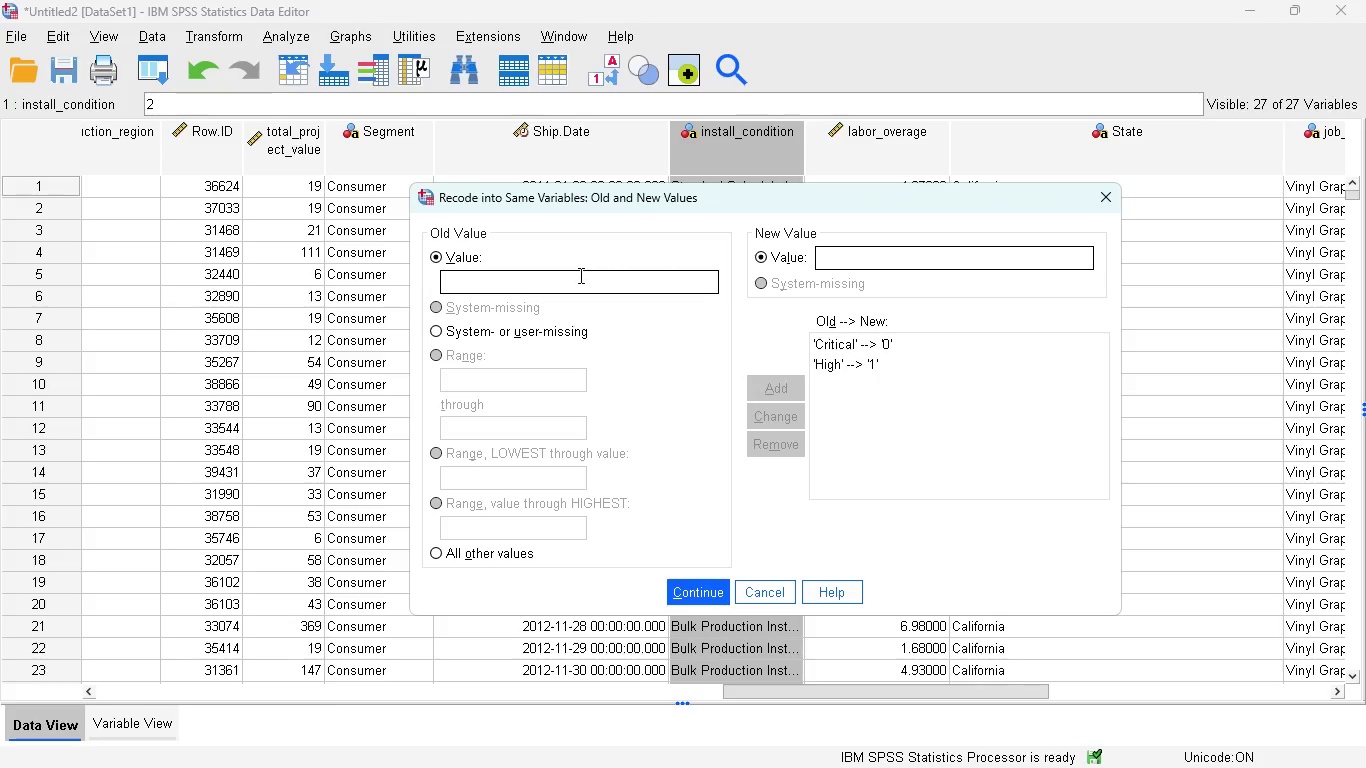 
left_click([579, 278])
 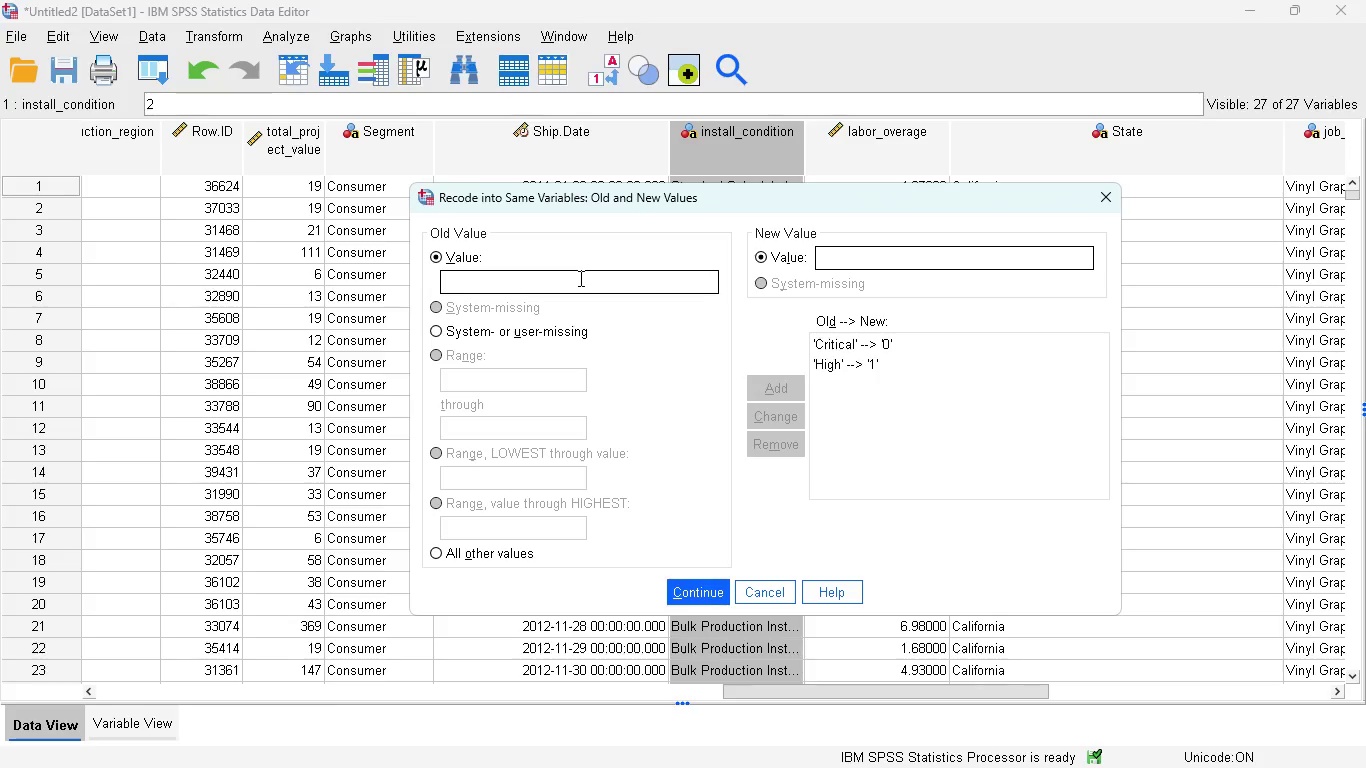 
type(Medium)
 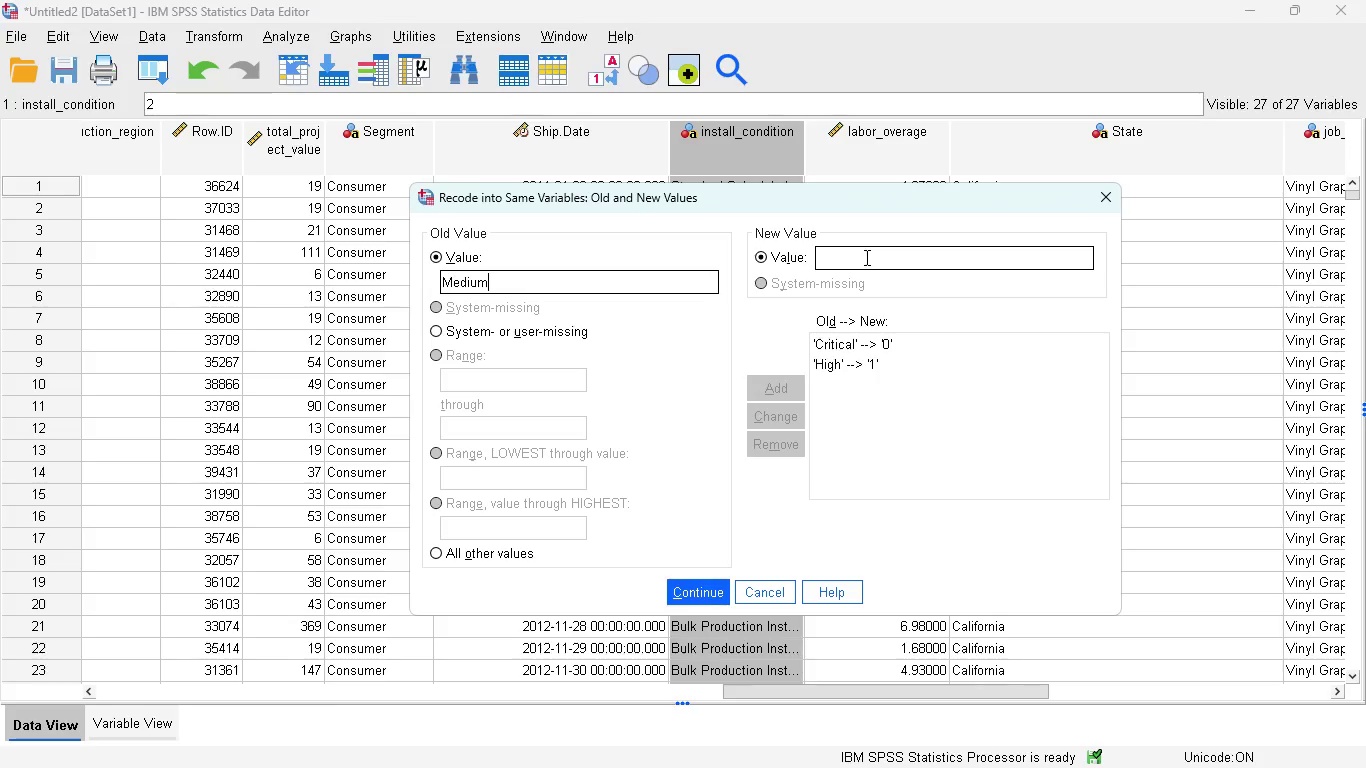 
left_click([888, 255])
 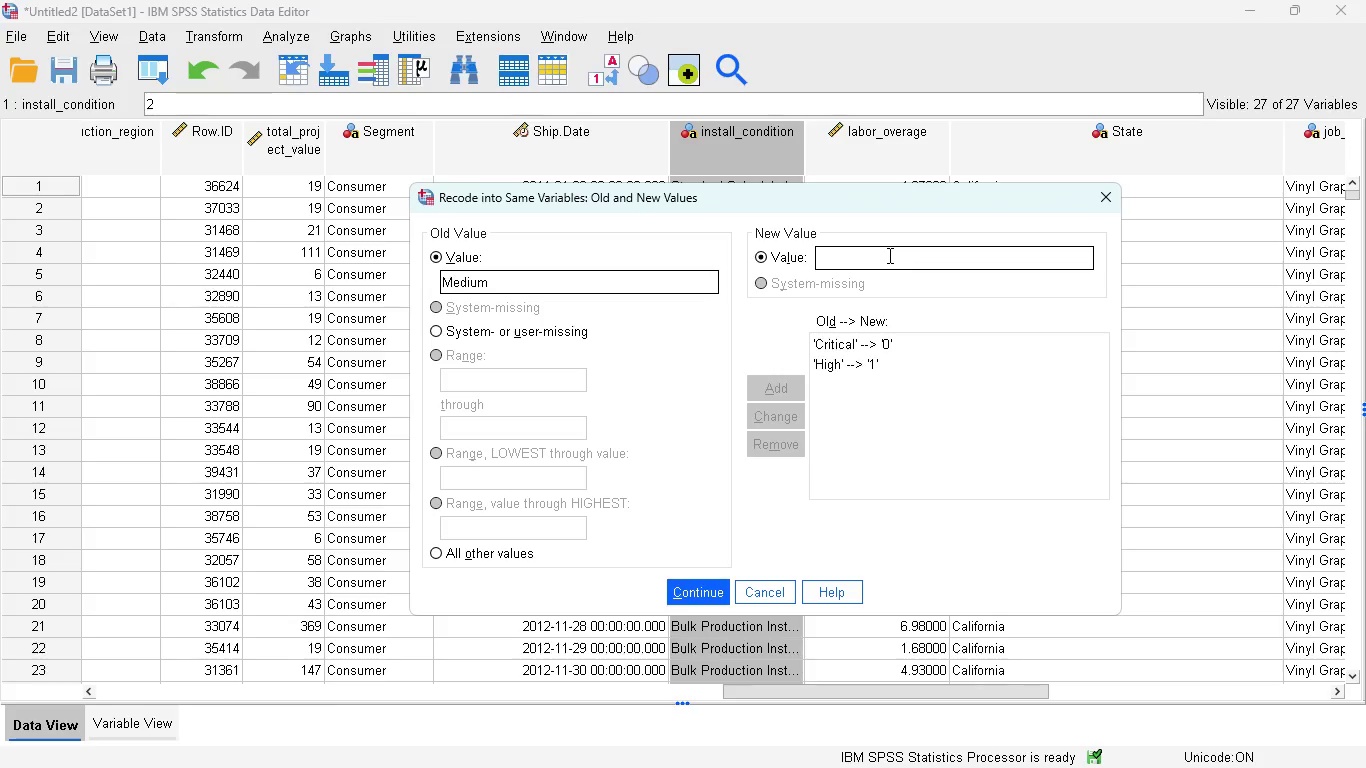 
key(2)
 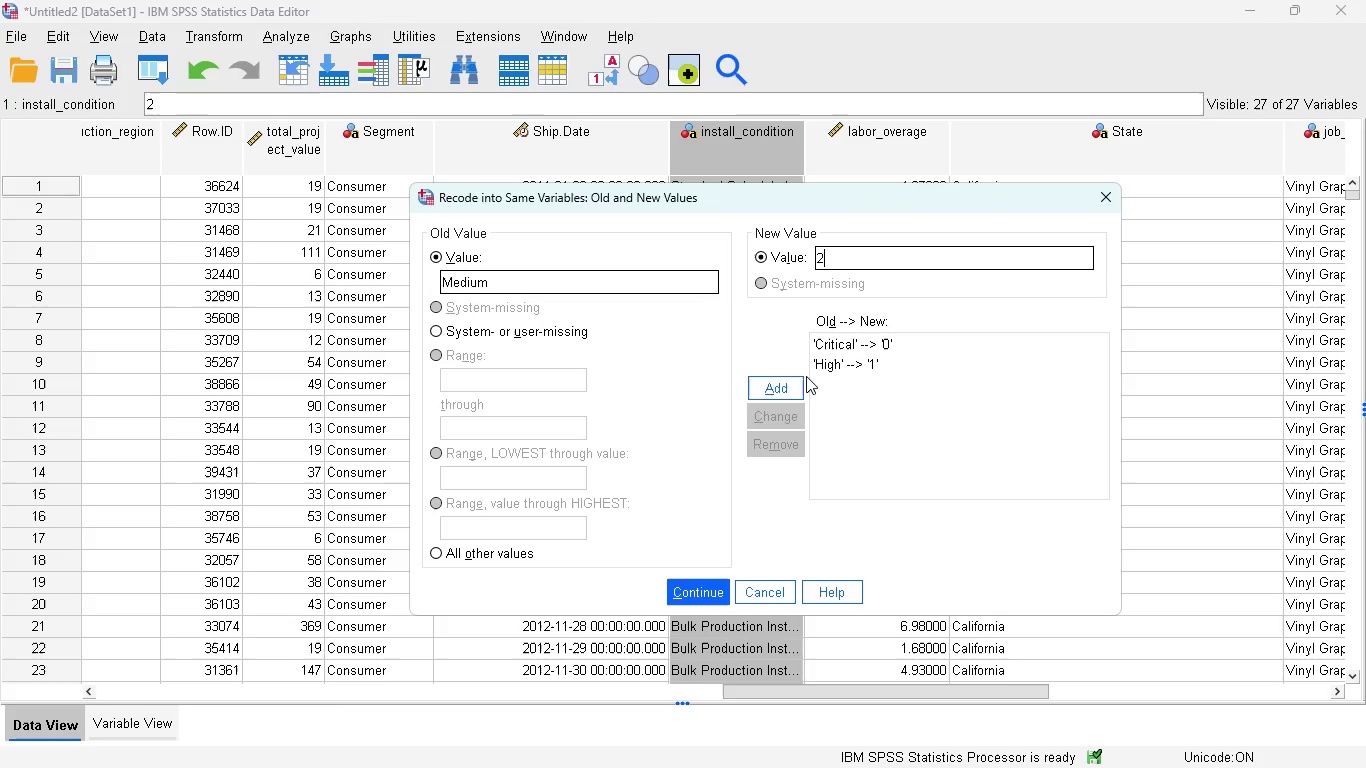 
left_click([789, 375])
 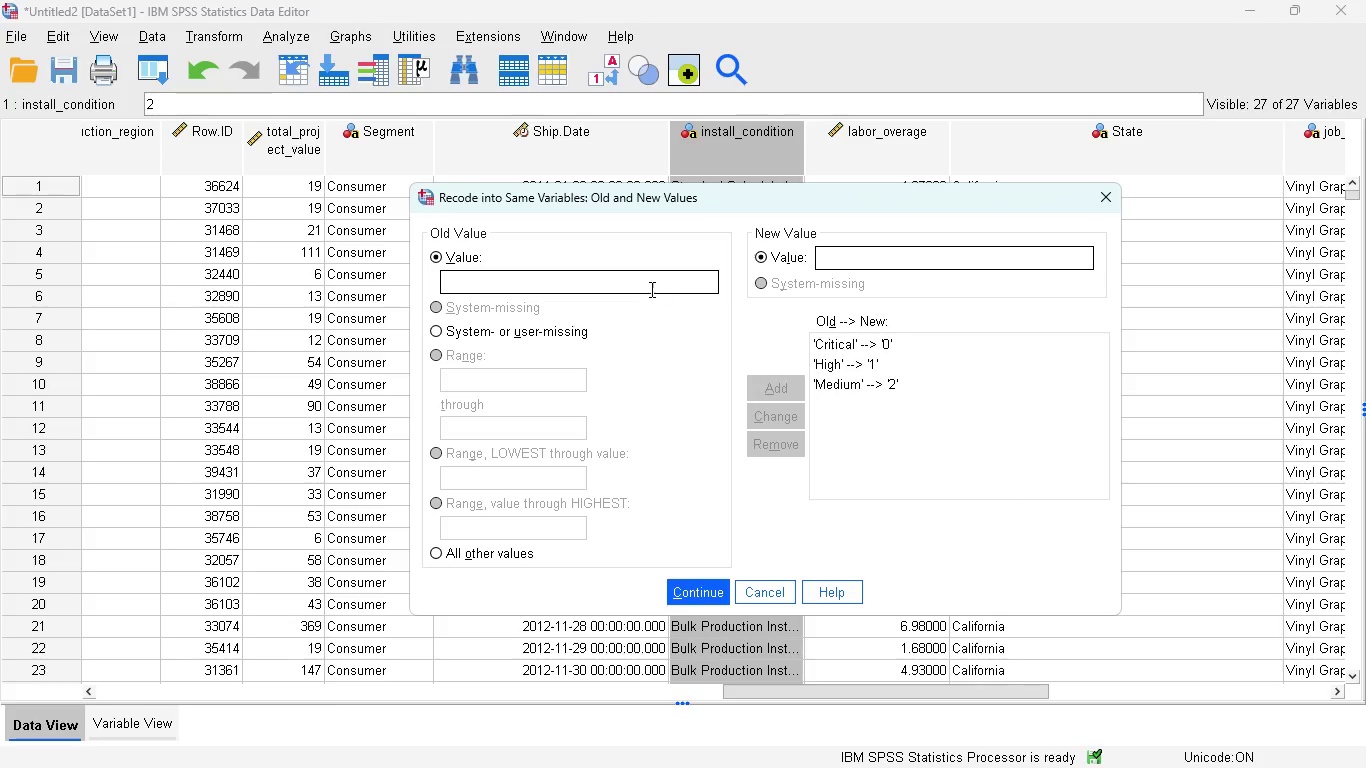 
left_click([638, 289])
 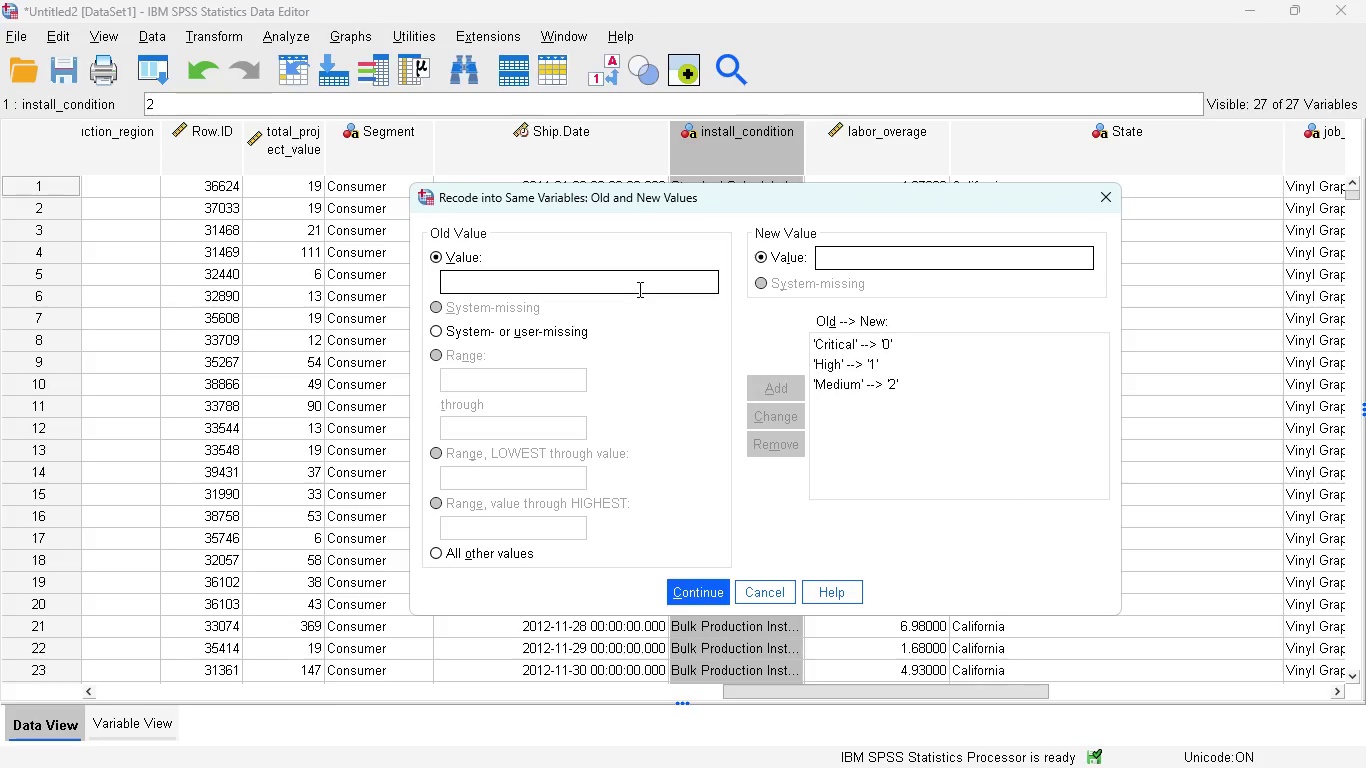 
type(Low)
 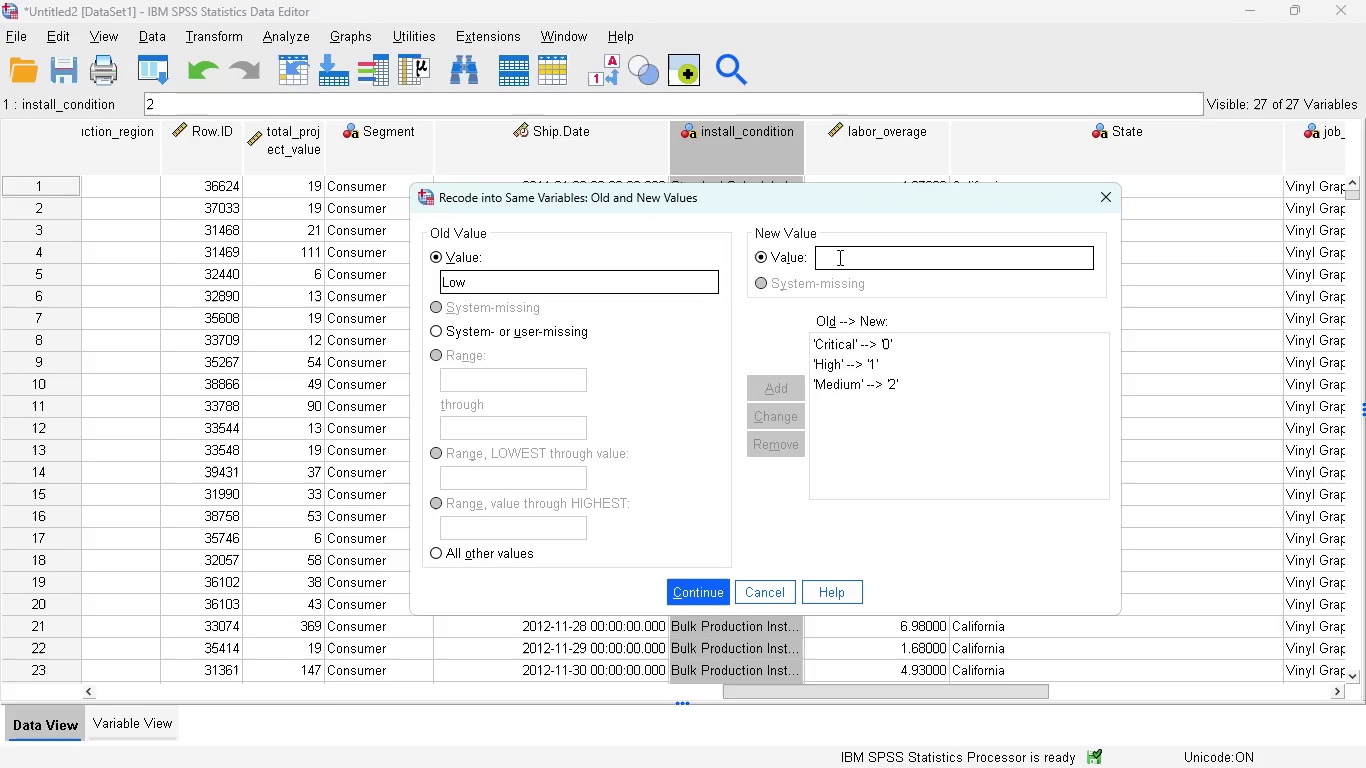 
left_click([844, 256])
 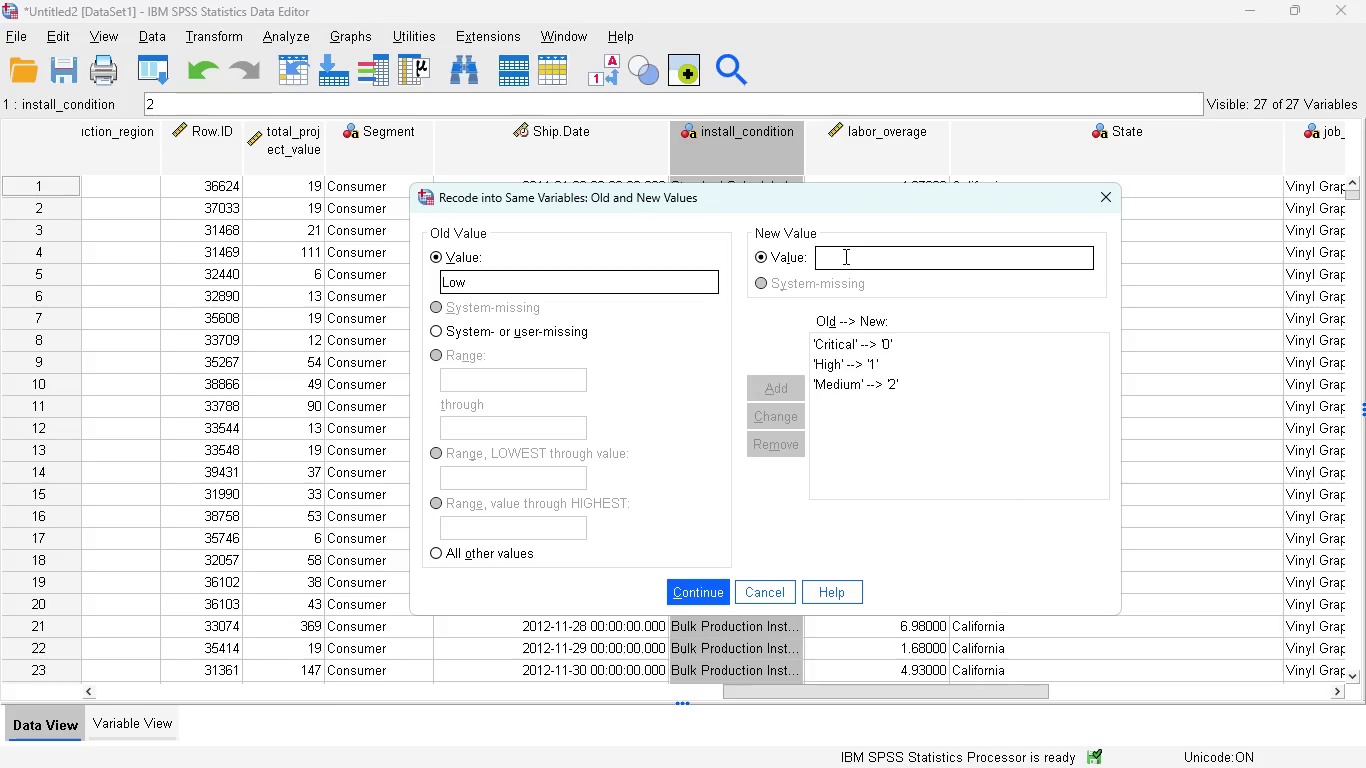 
key(3)
 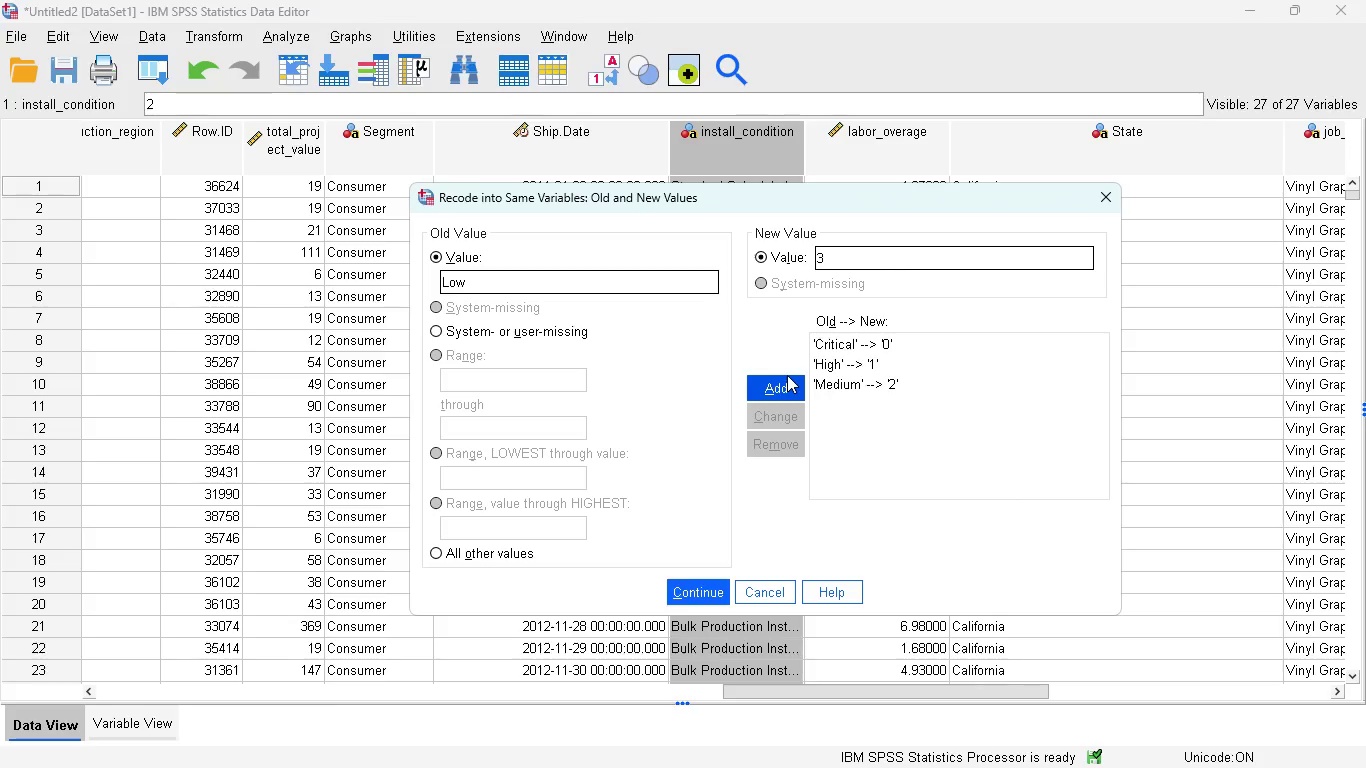 
left_click([787, 383])
 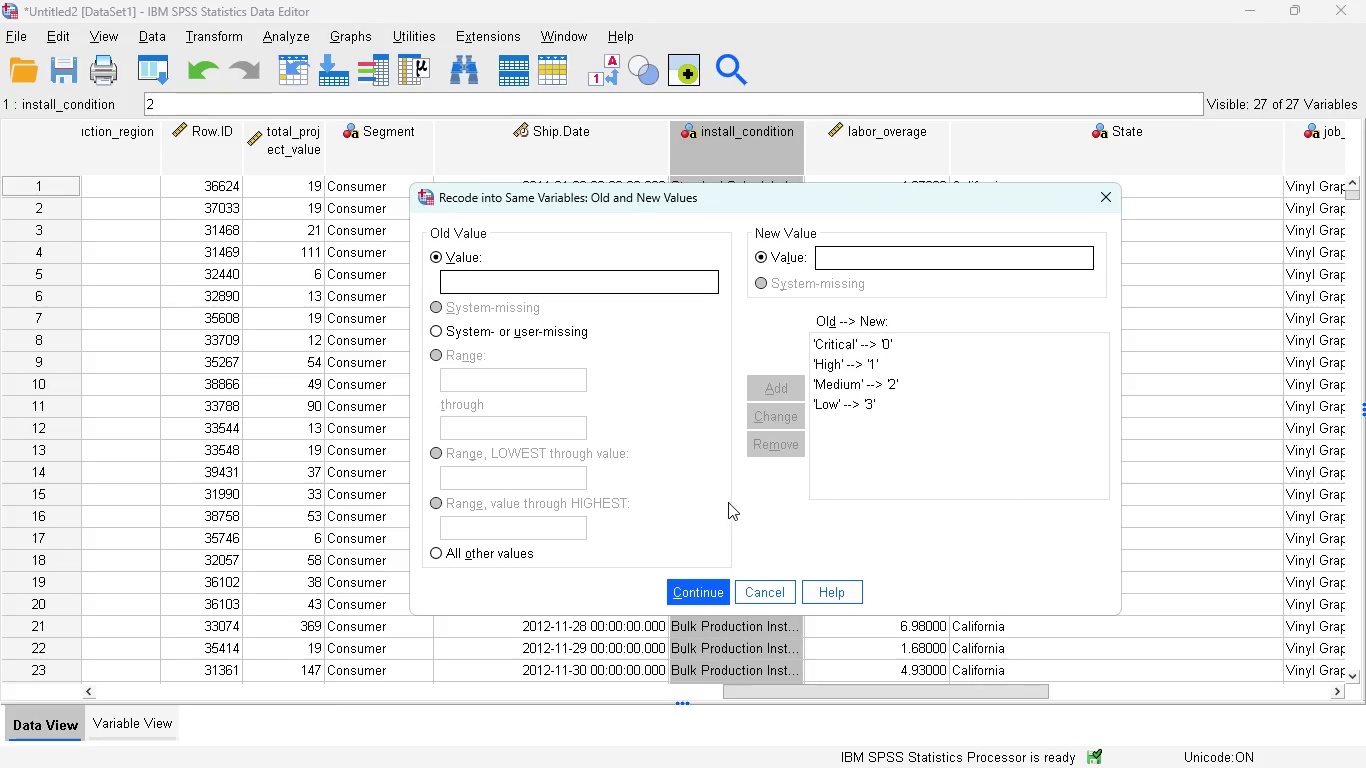 
wait(9.12)
 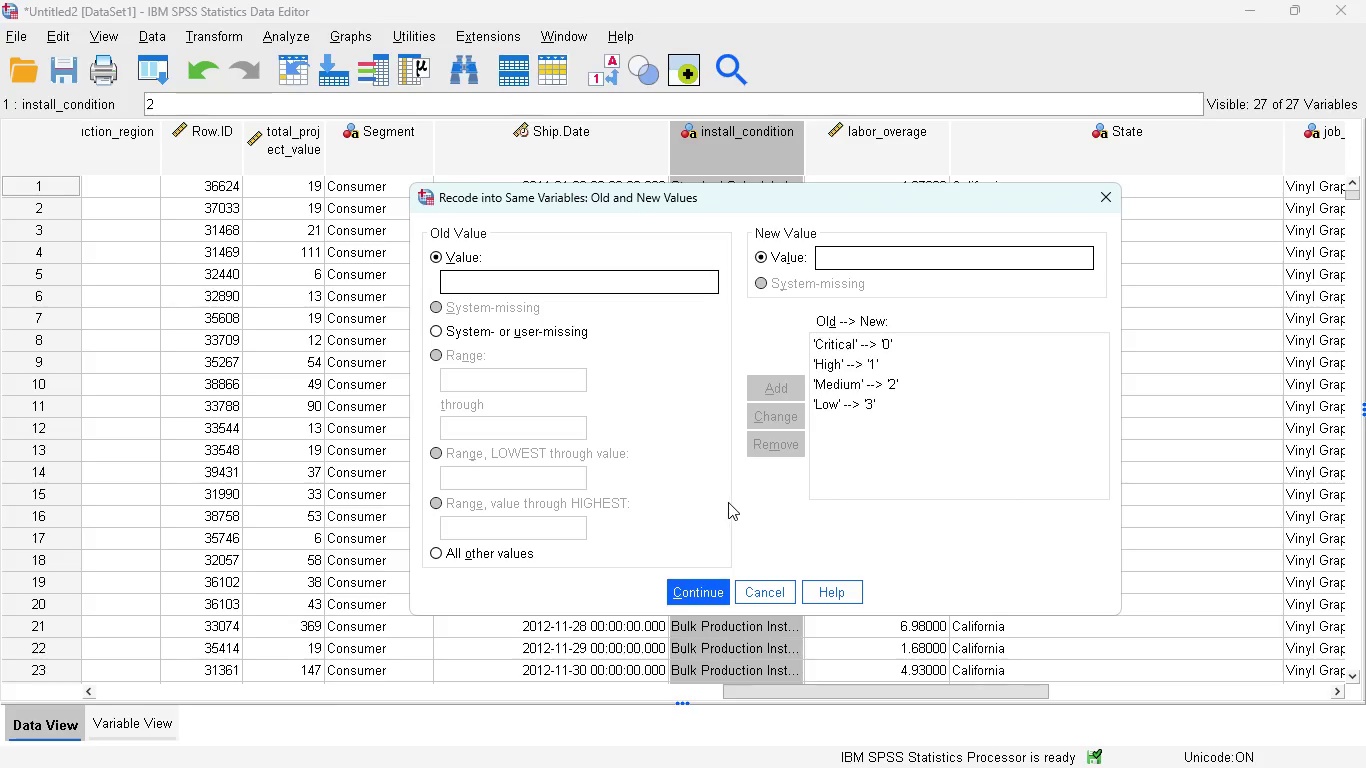 
left_click([695, 588])
 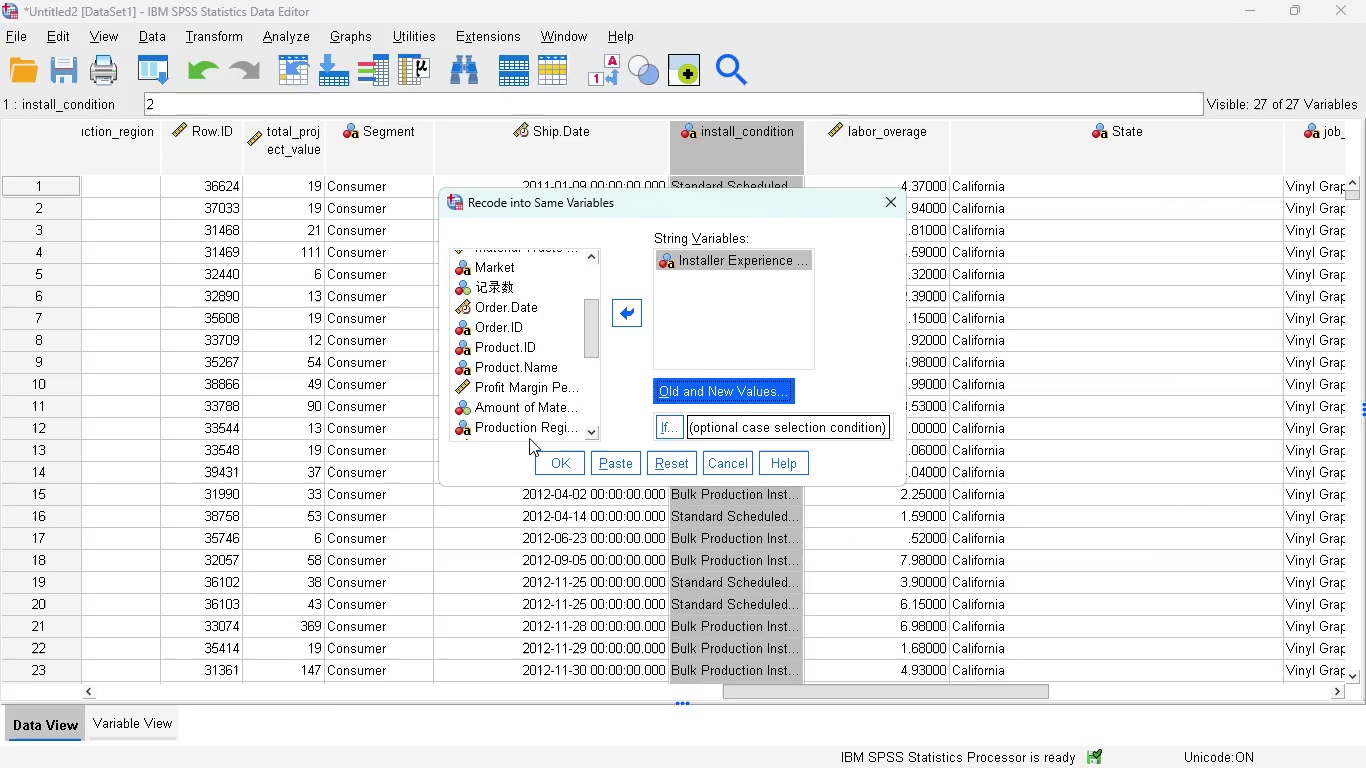 
left_click([557, 456])
 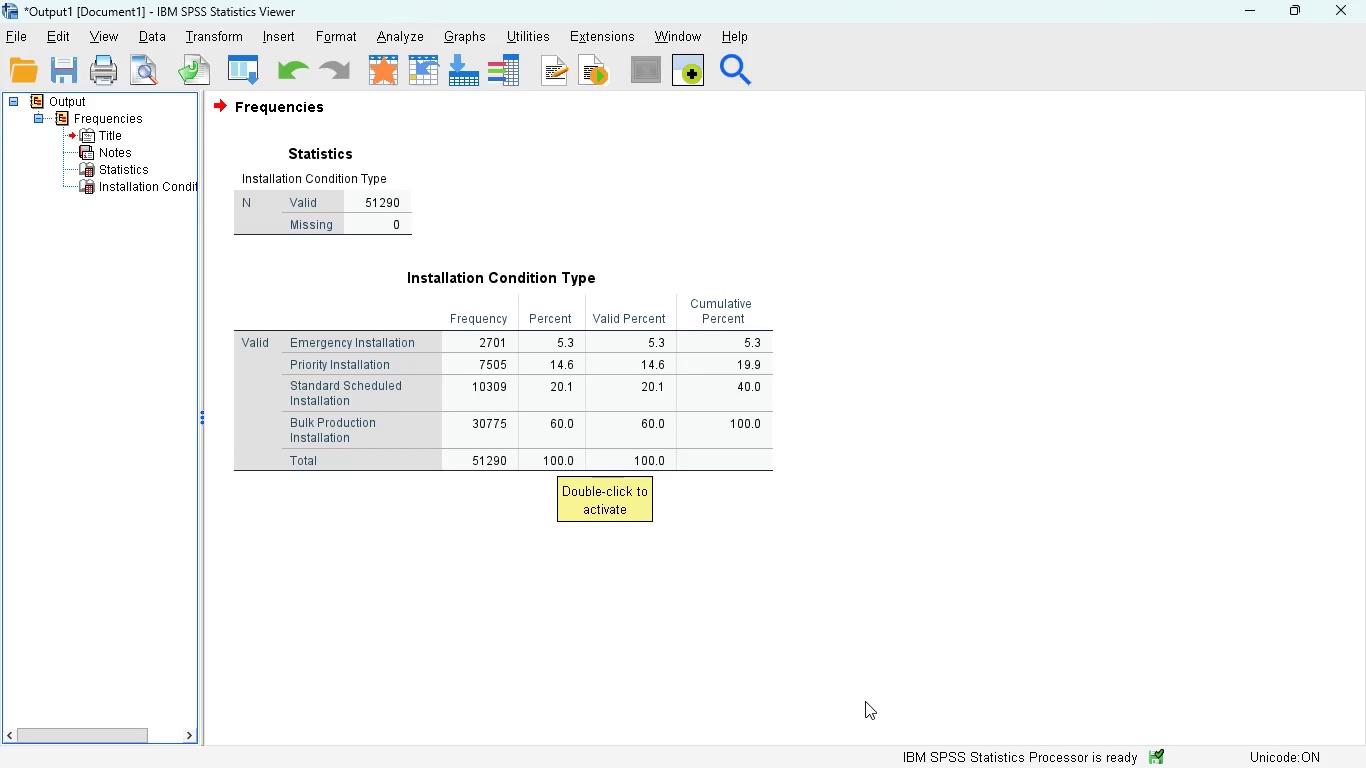 
wait(9.77)
 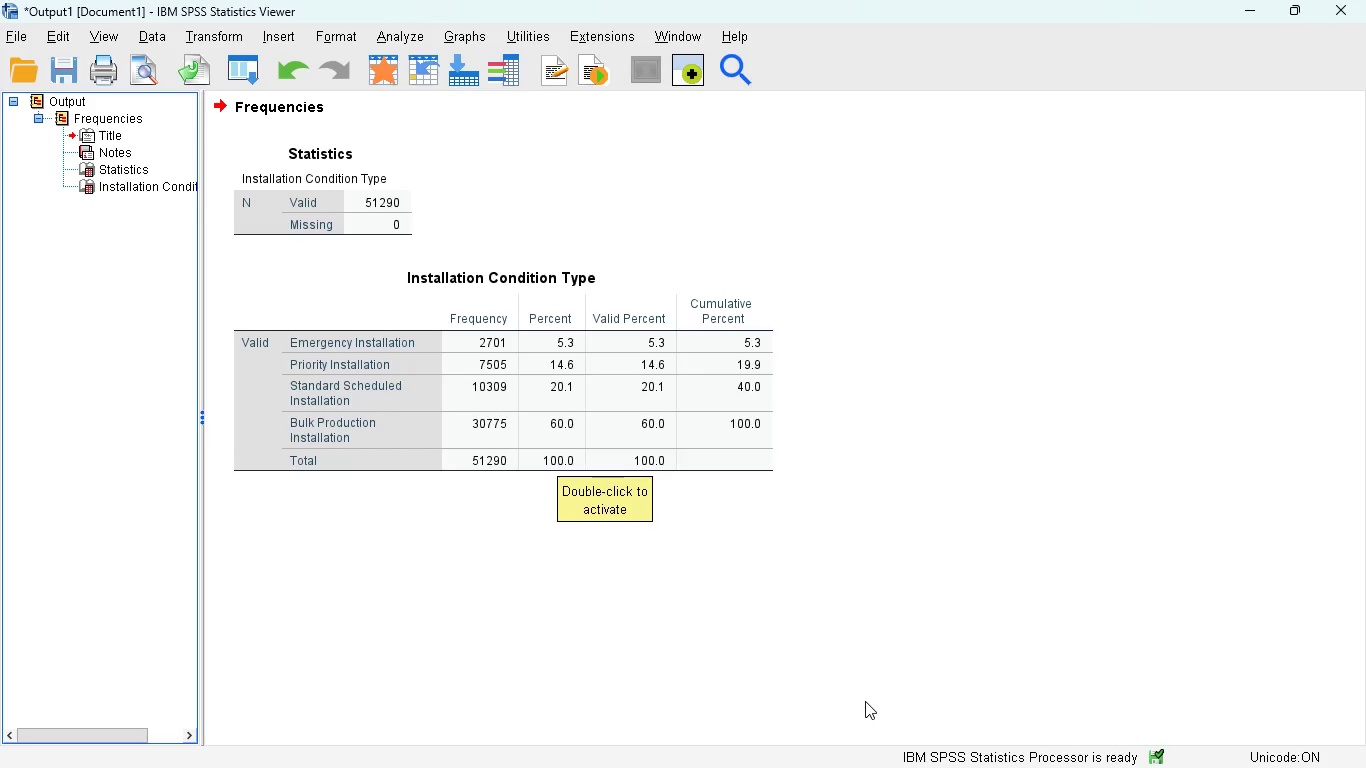 
left_click([878, 629])
 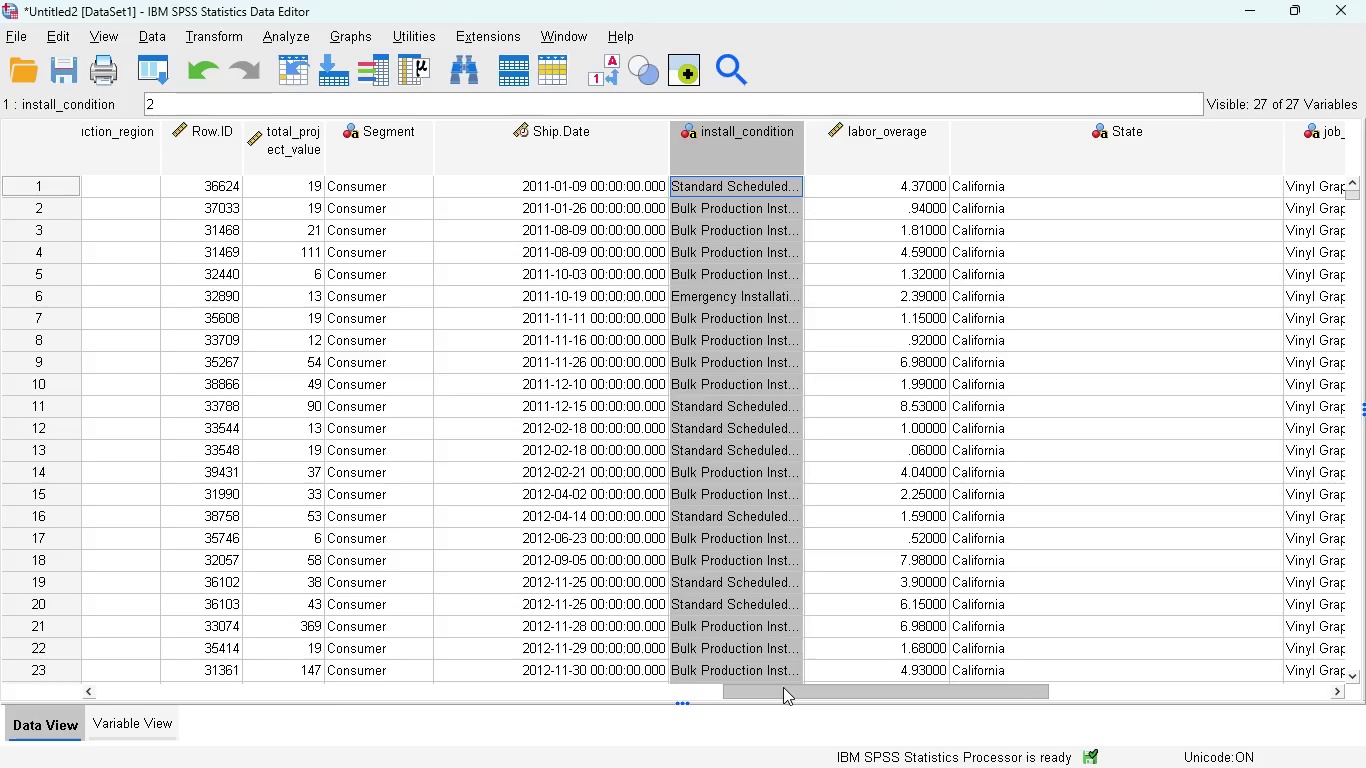 
wait(5.62)
 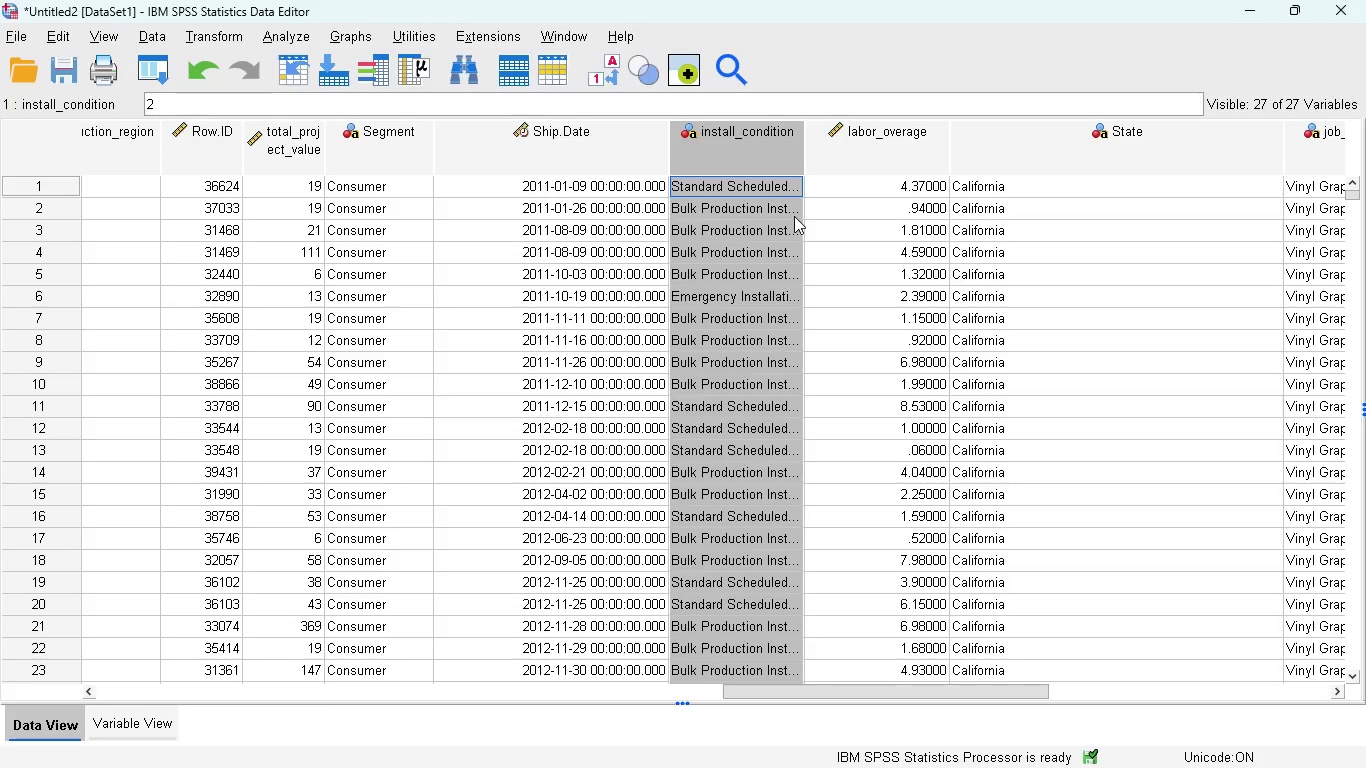 
left_click([126, 733])
 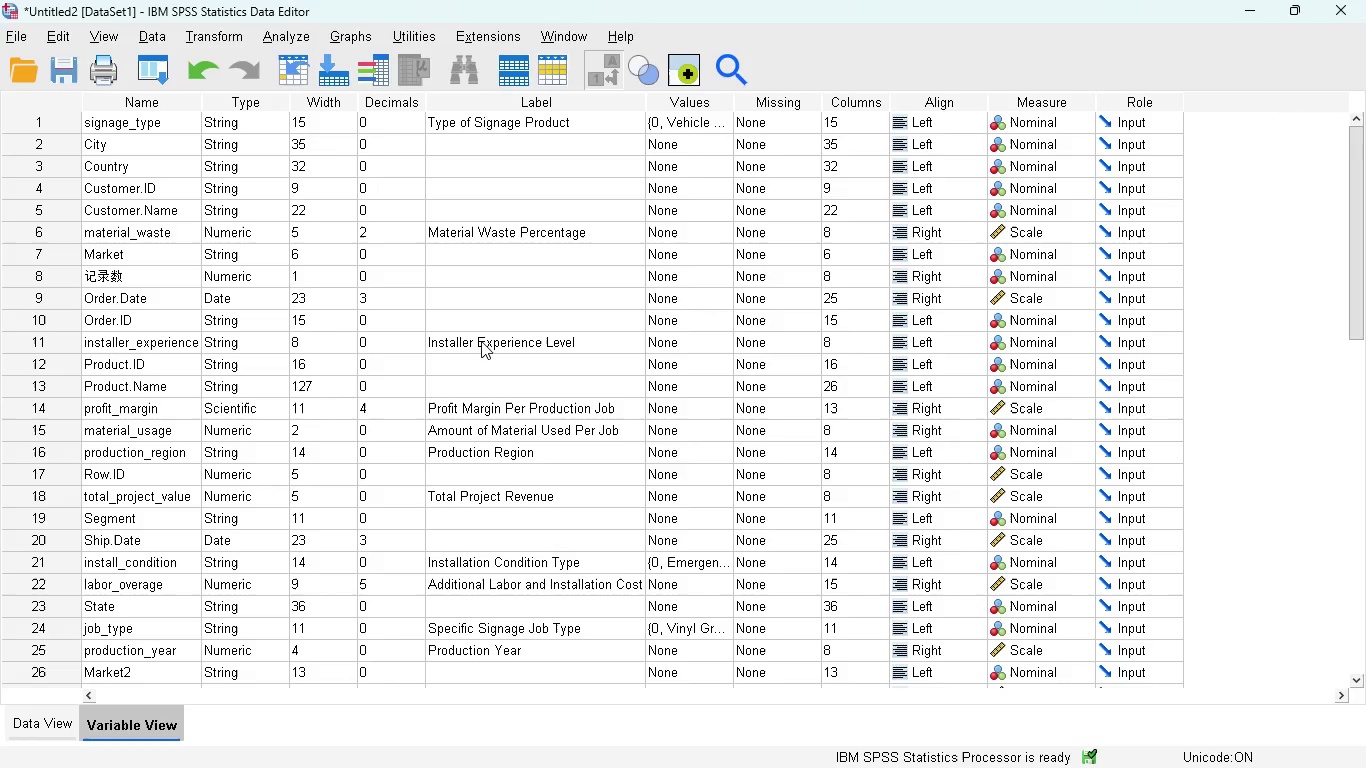 
left_click([662, 340])
 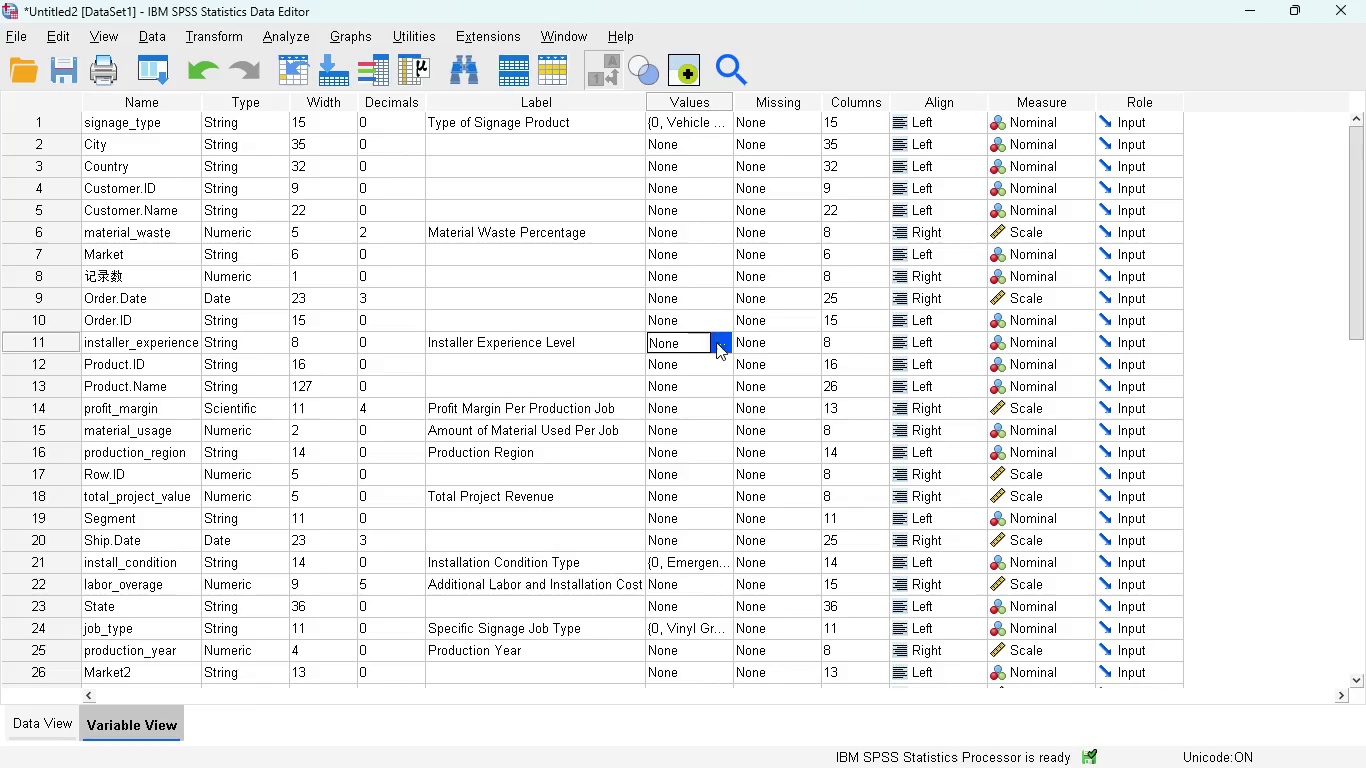 
left_click([719, 342])
 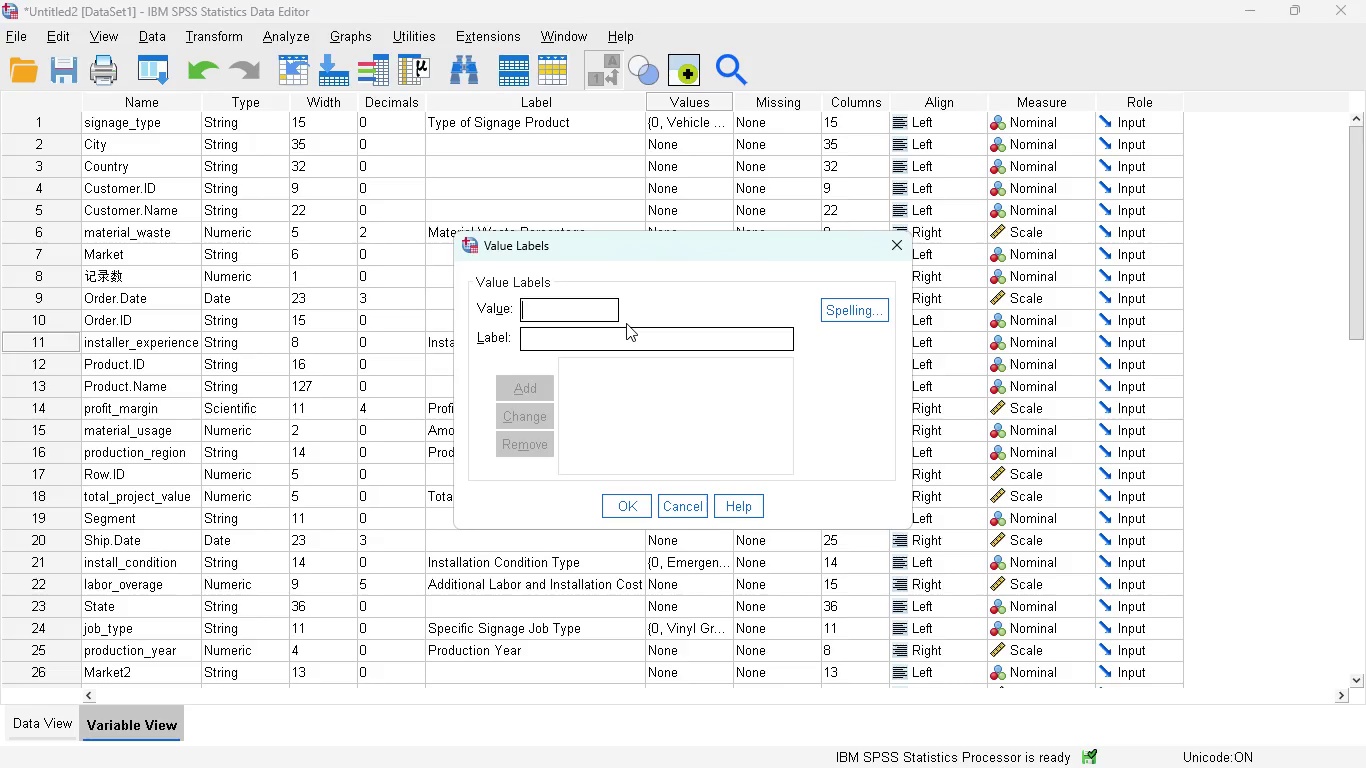 
key(0)
 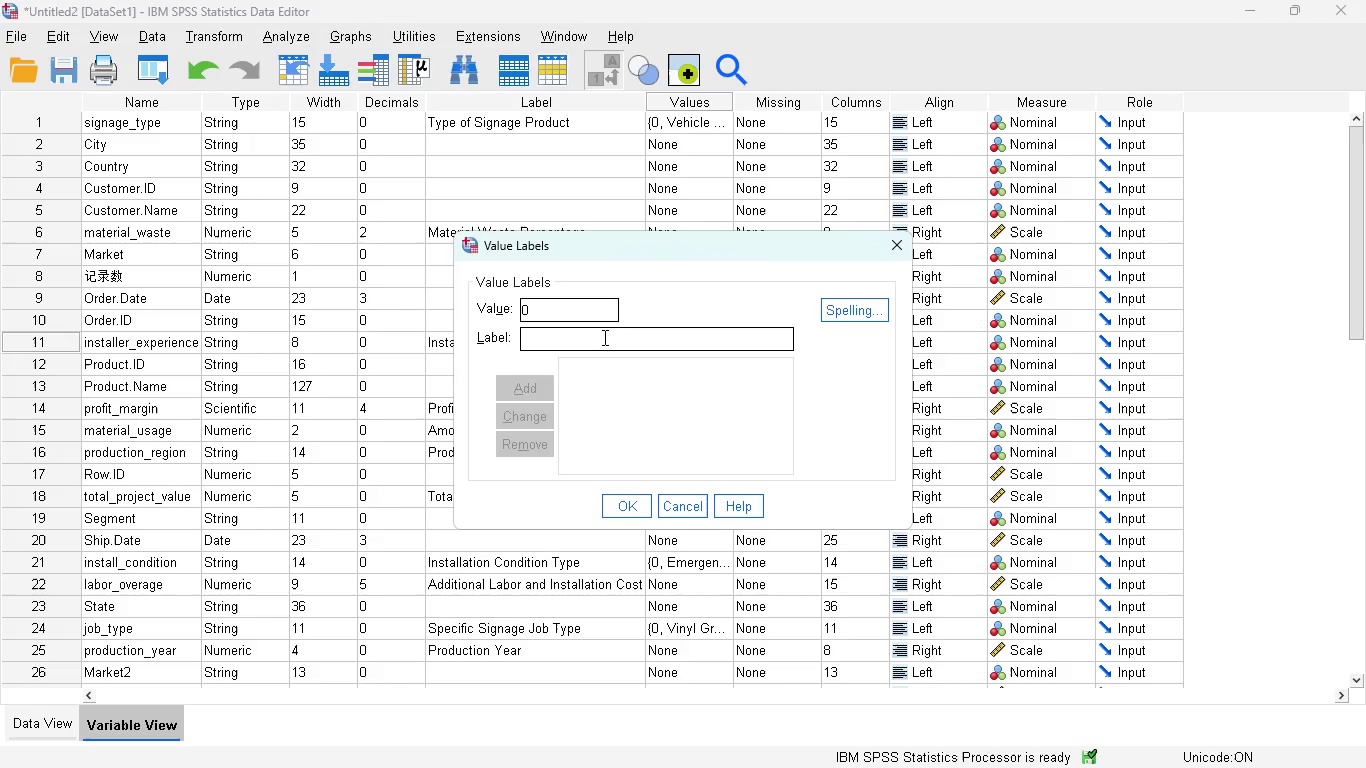 
left_click([594, 338])
 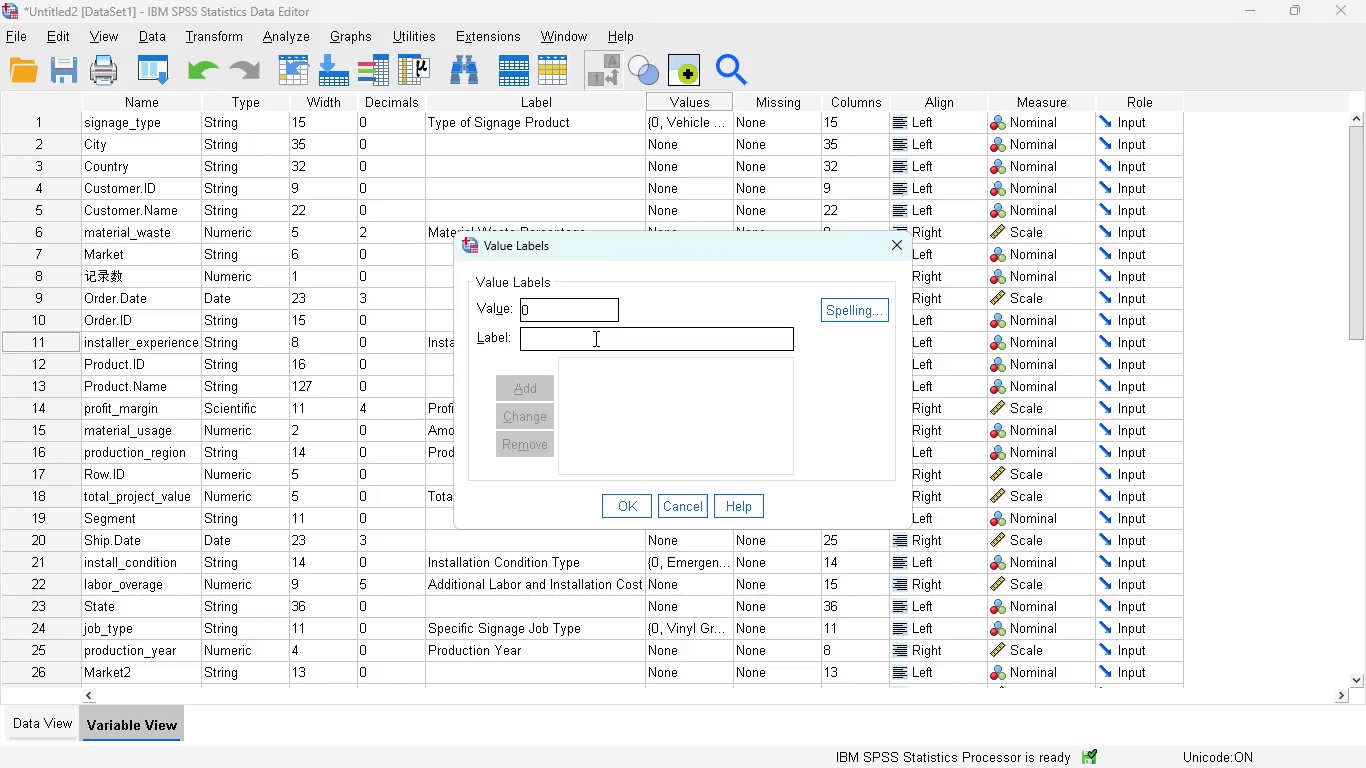 
wait(5.56)
 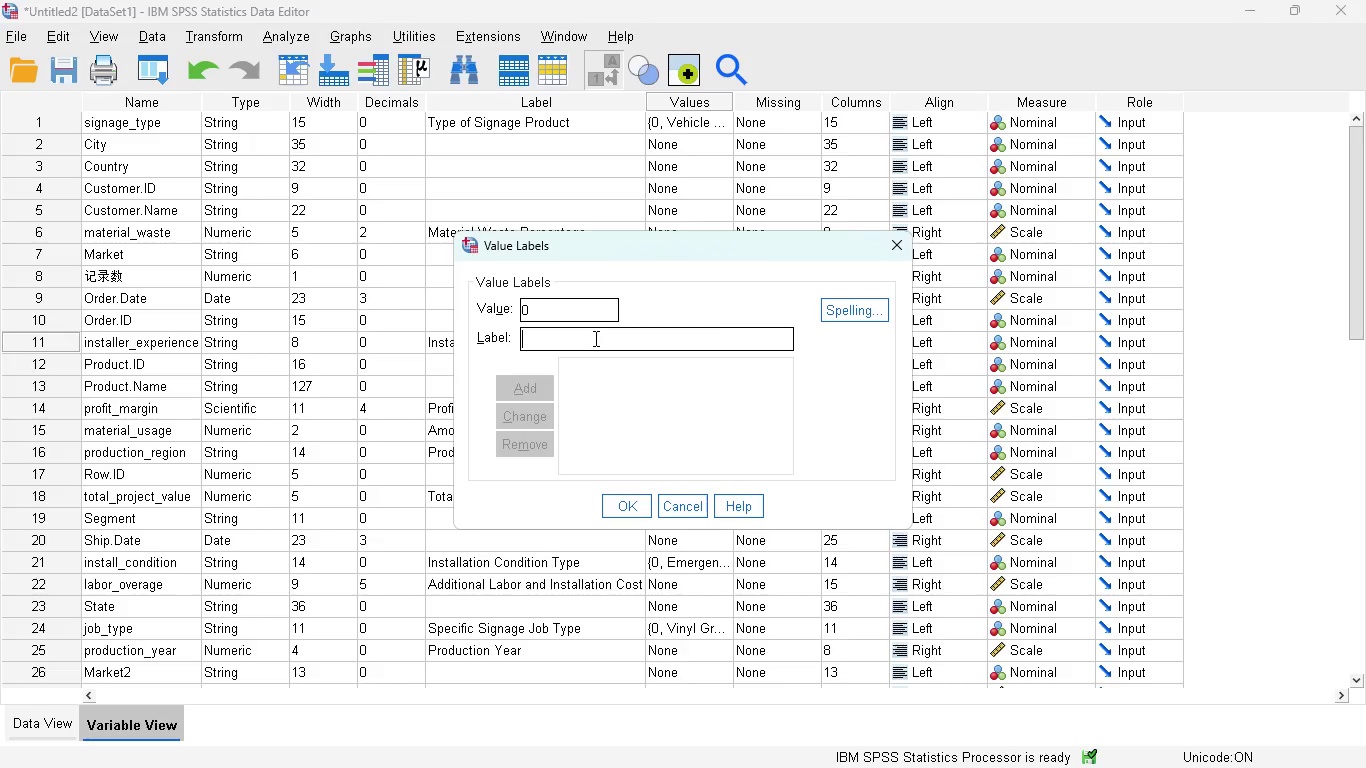 
type(Senior Install)
 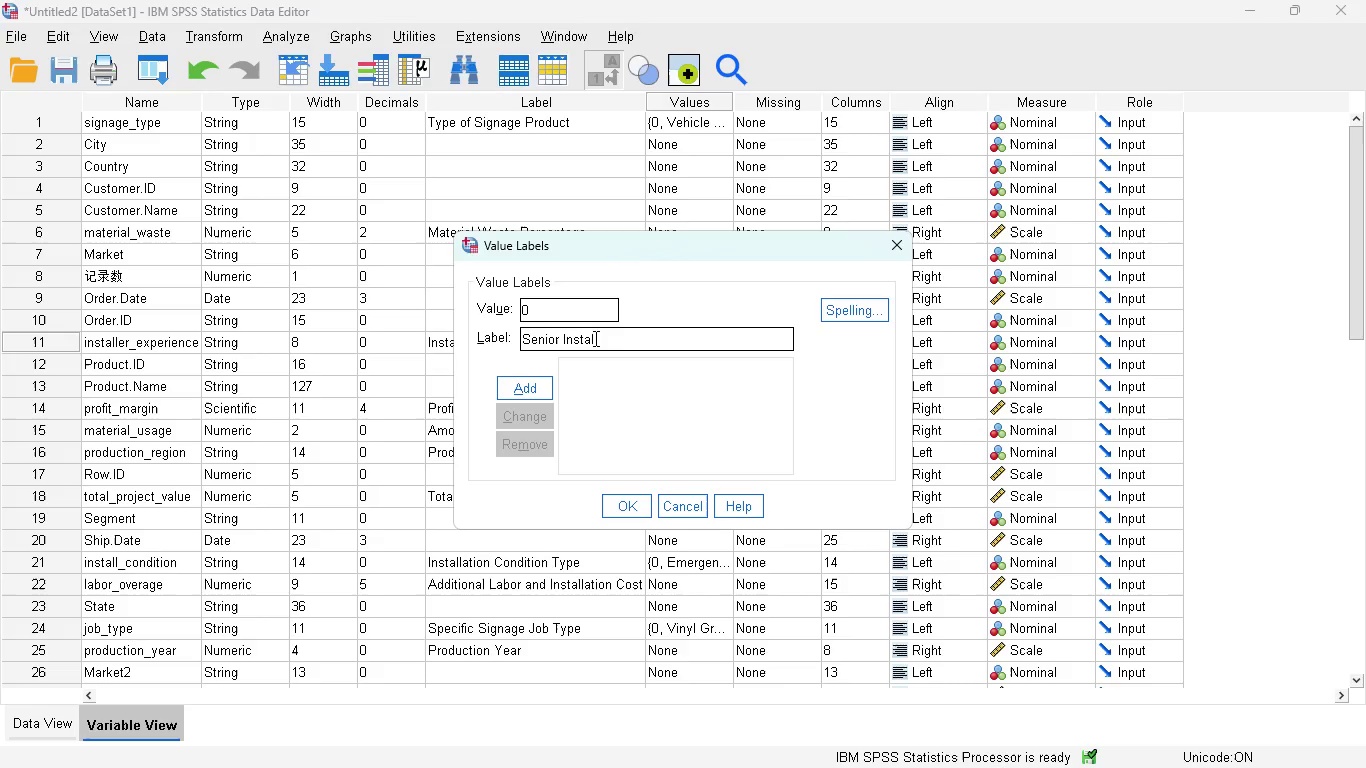 
type(er)
 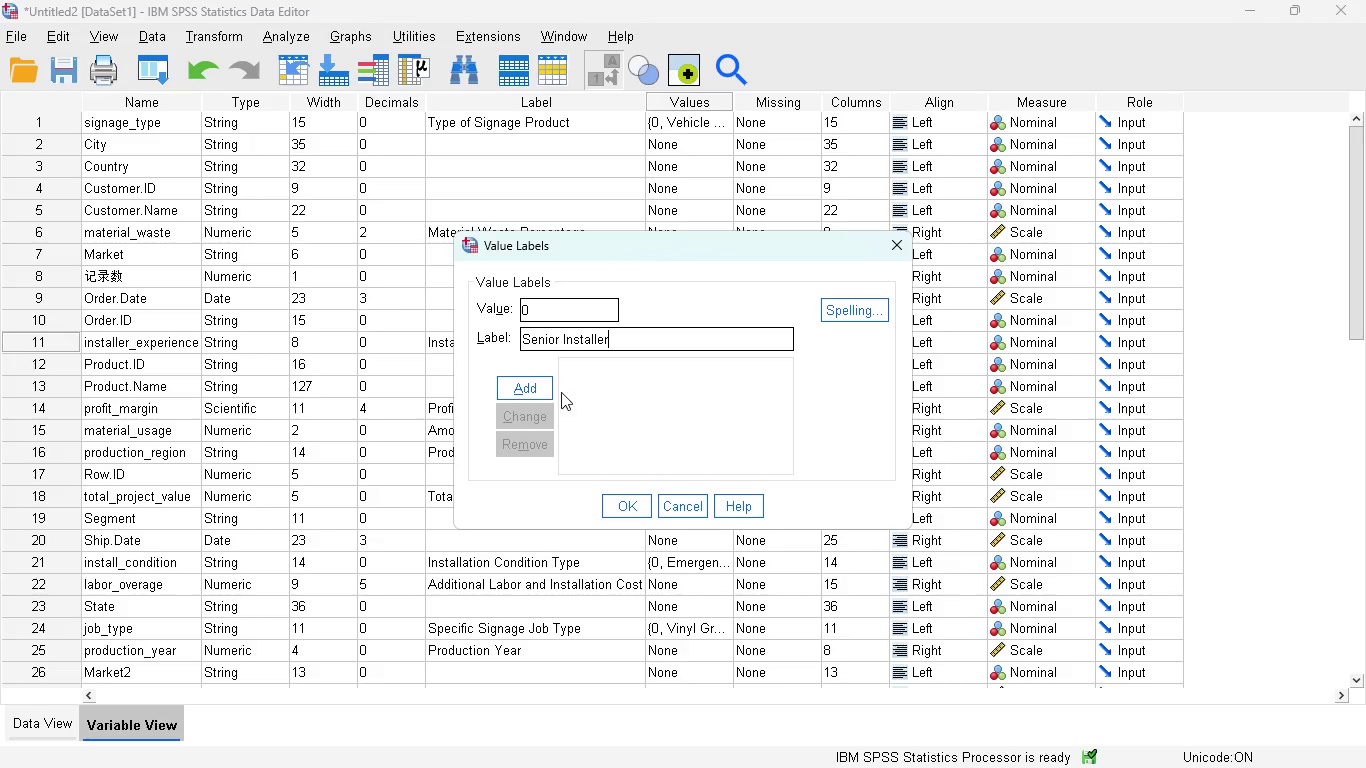 
left_click([537, 392])
 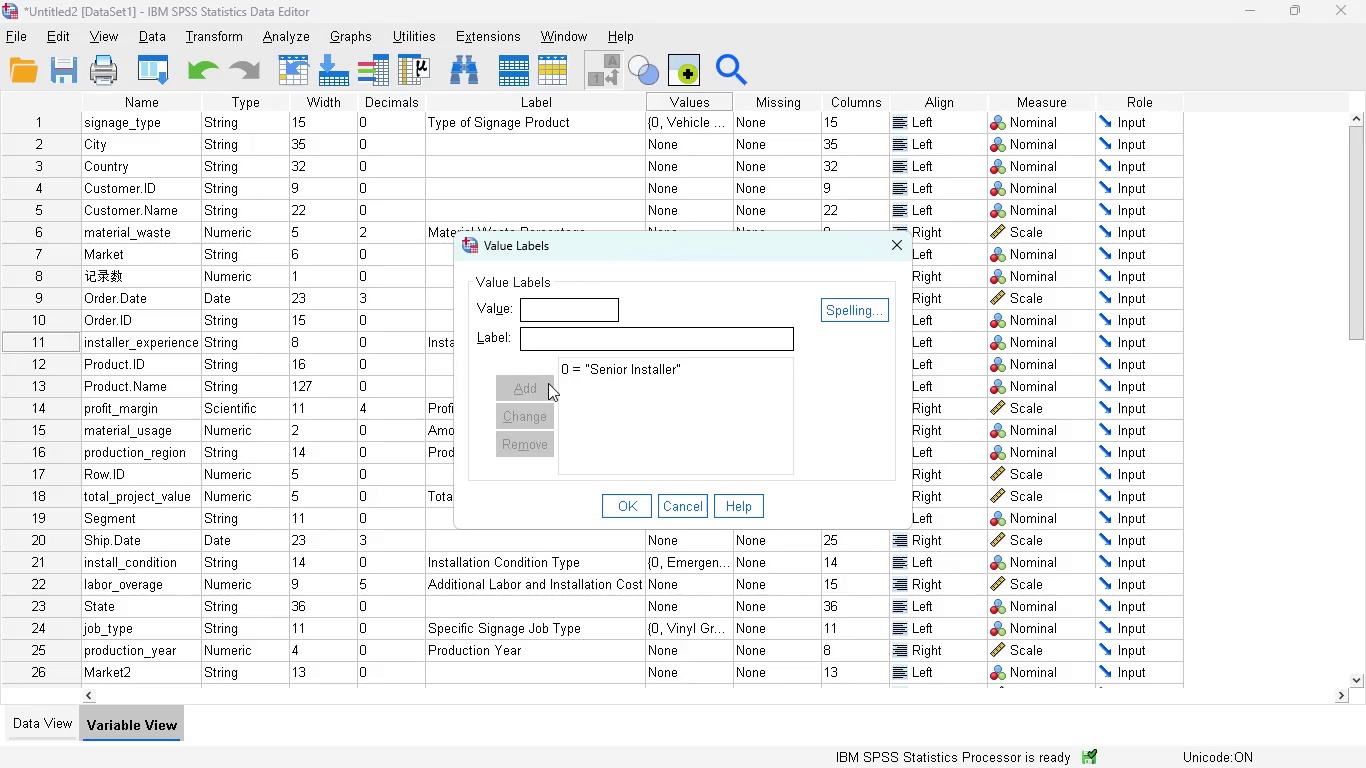 
key(1)
 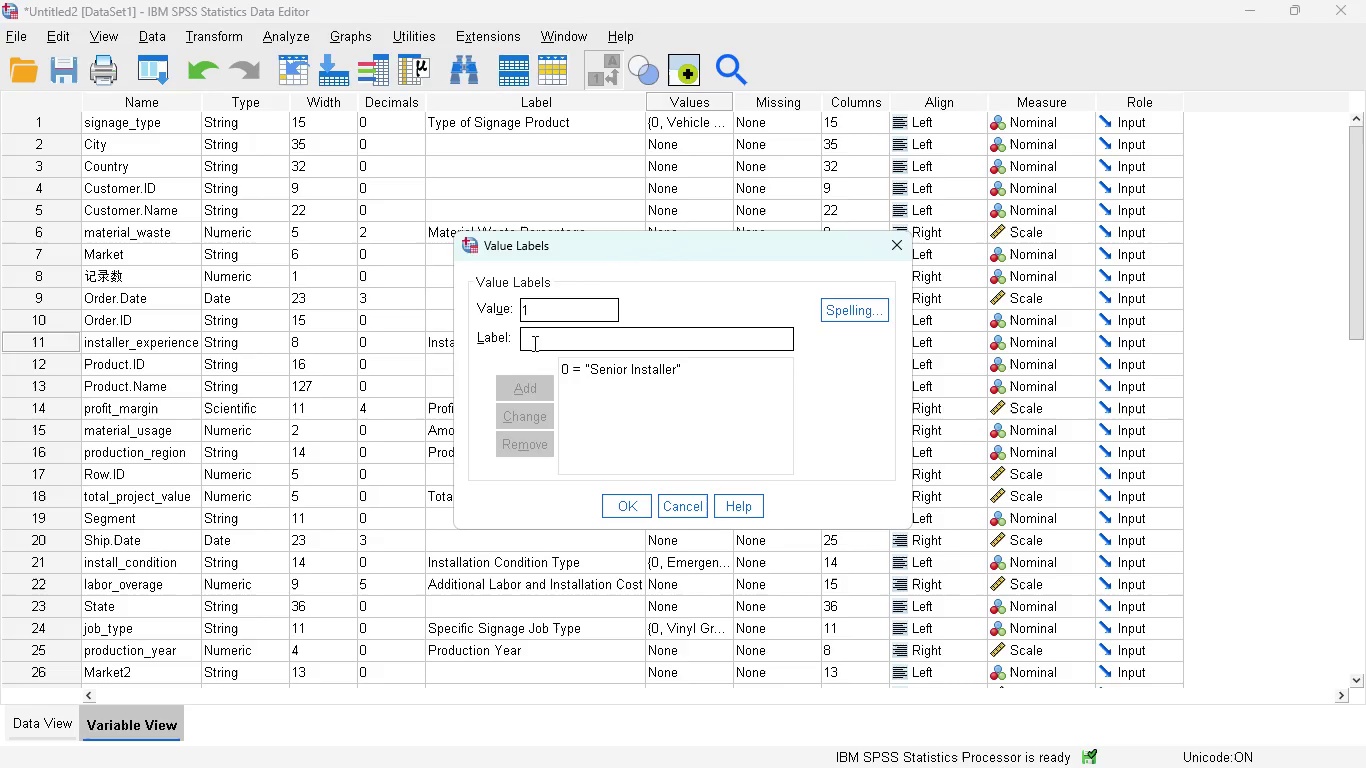 
left_click([532, 342])
 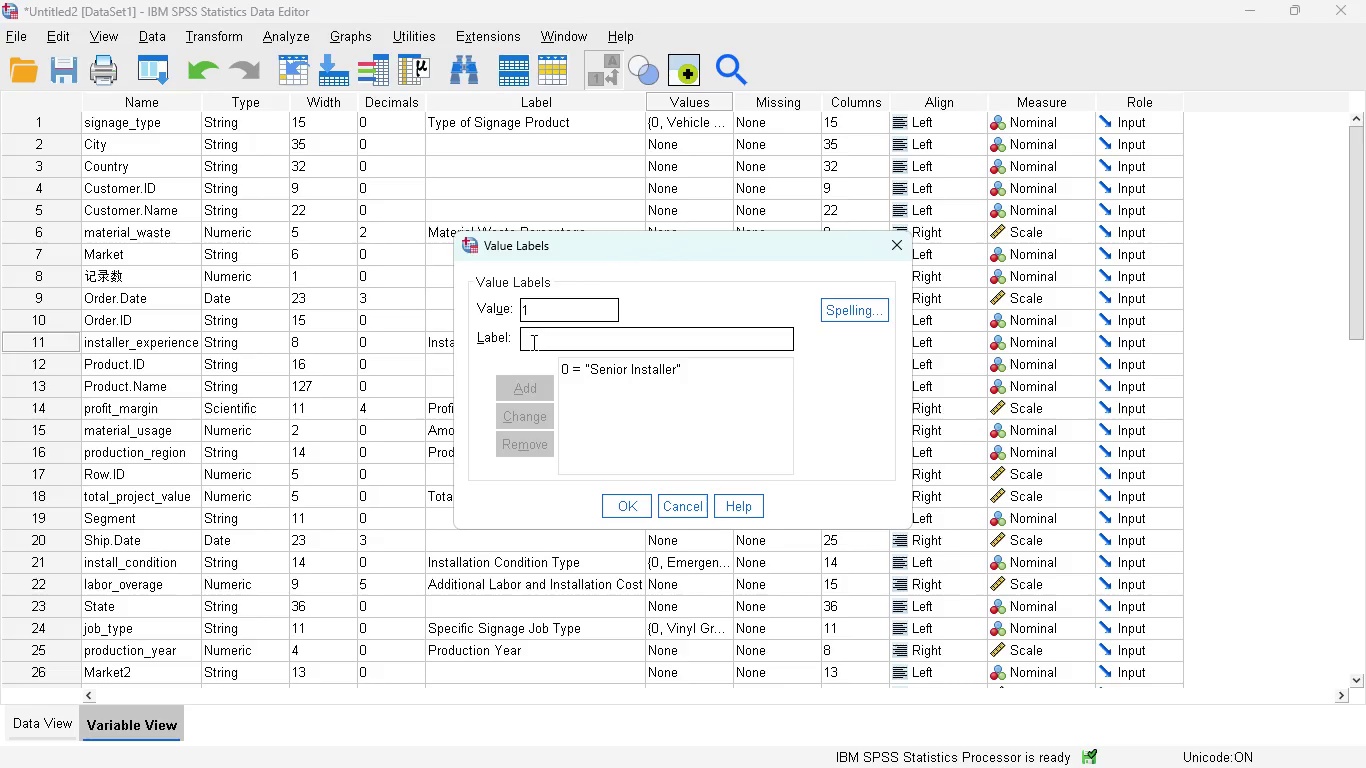 
type(Experienced )
key(Backspace)
type(_in)
key(Backspace)
key(Backspace)
key(Backspace)
type( Installer)
 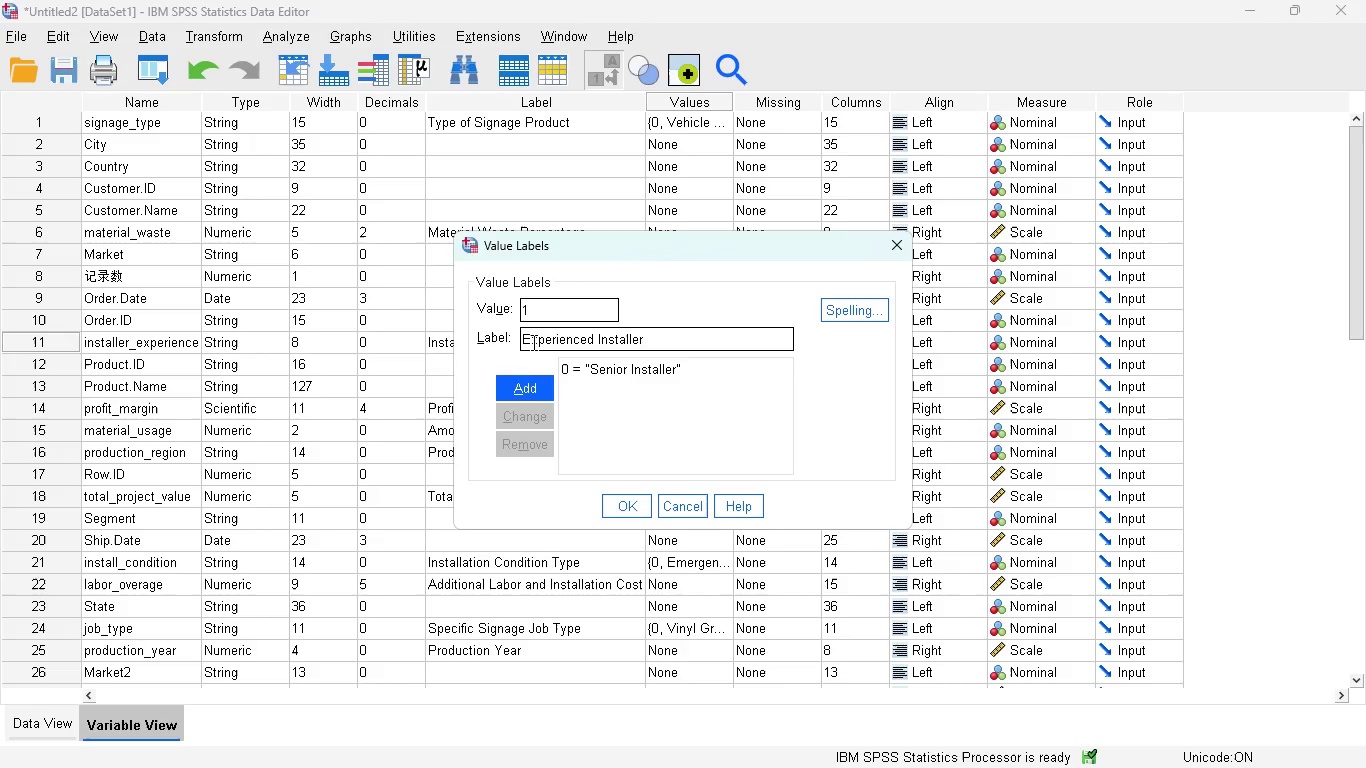 
wait(7.03)
 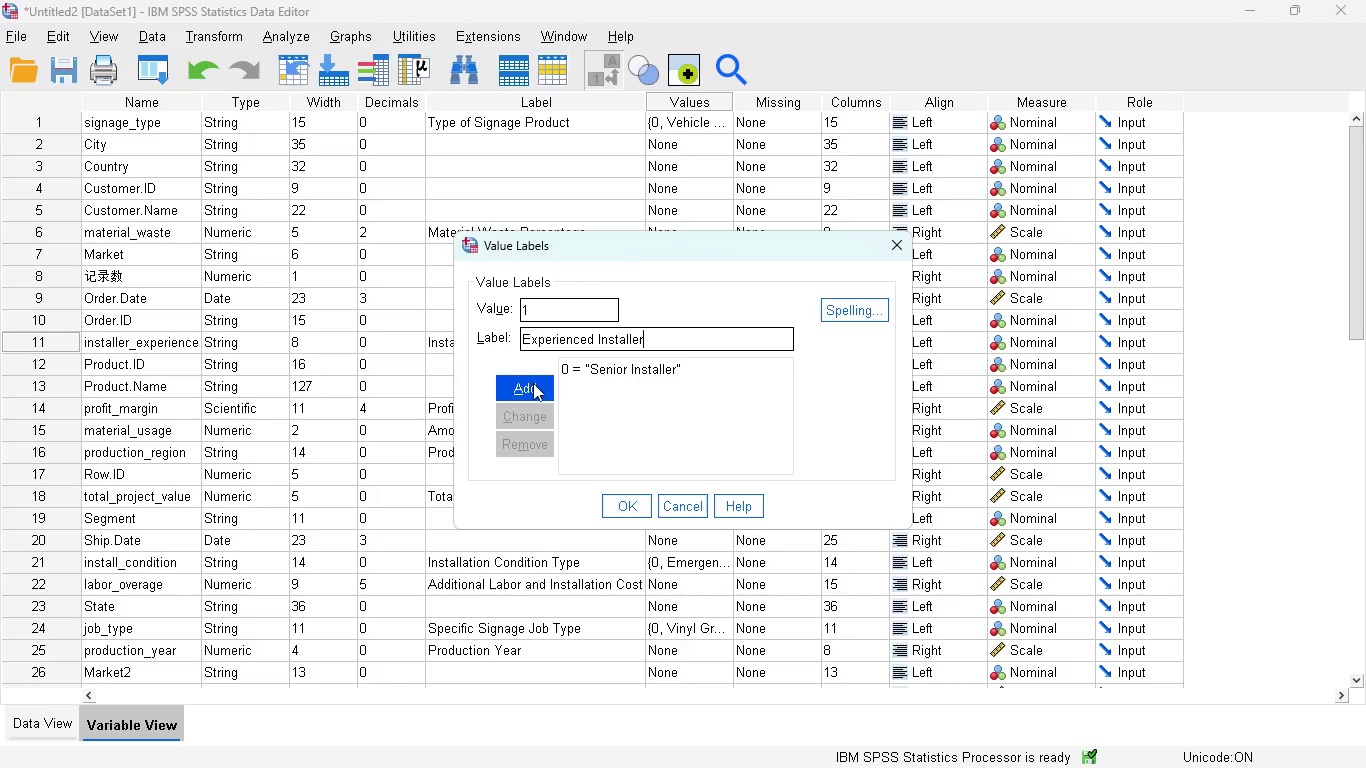 
left_click([521, 391])
 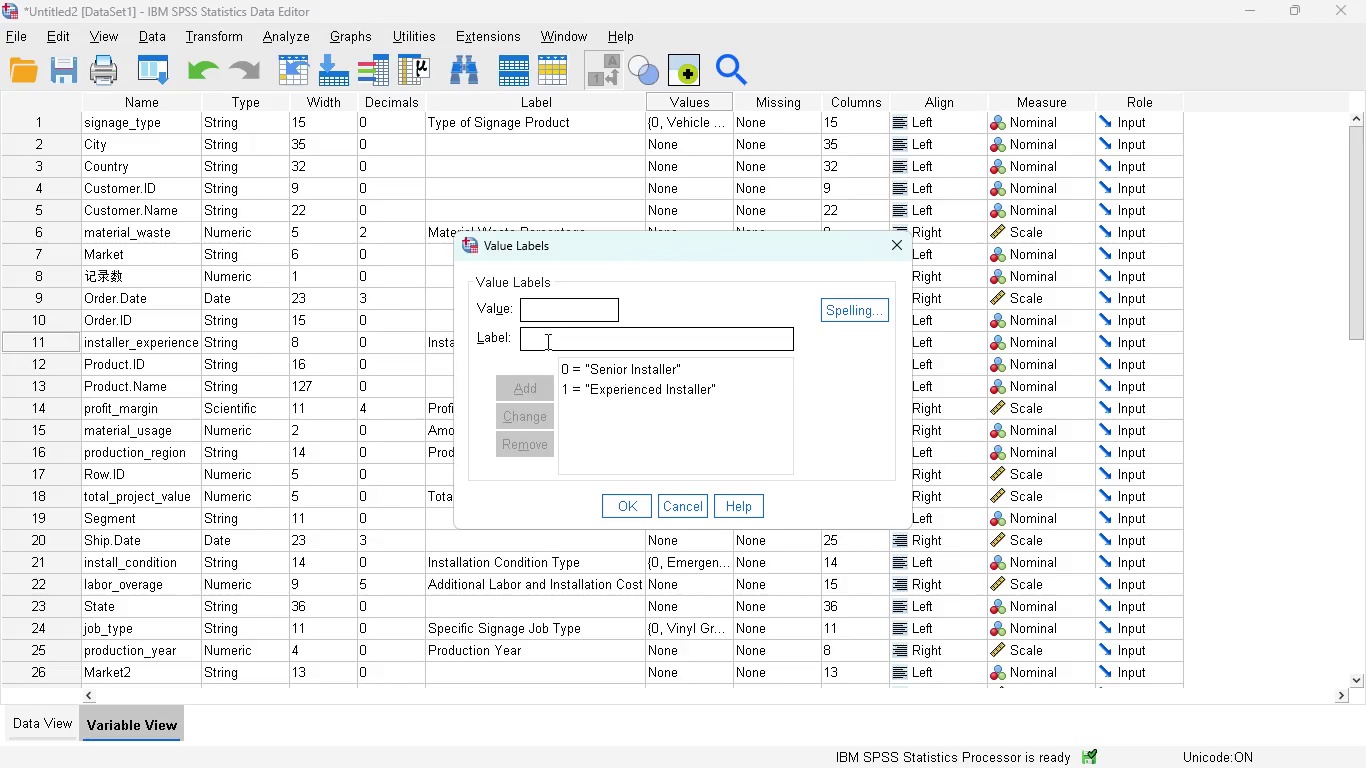 
key(2)
 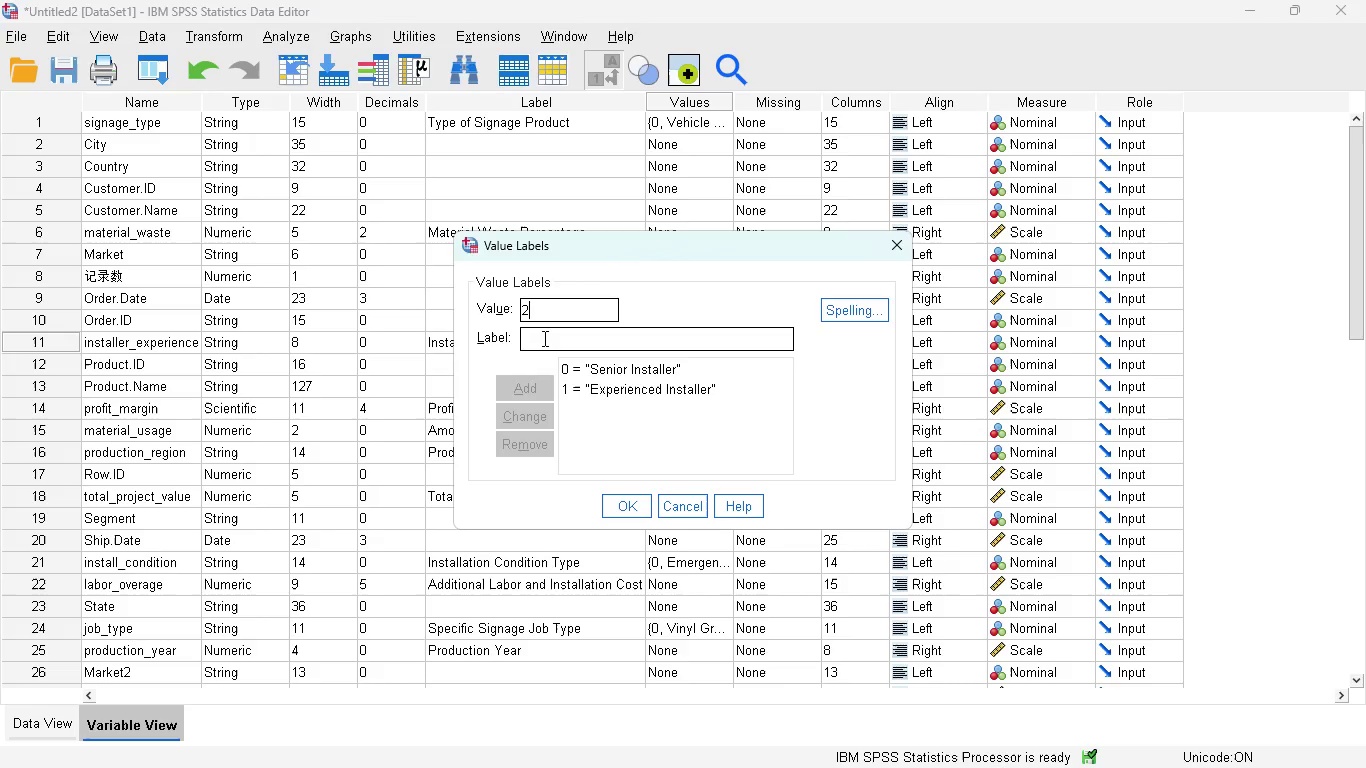 
left_click([543, 338])
 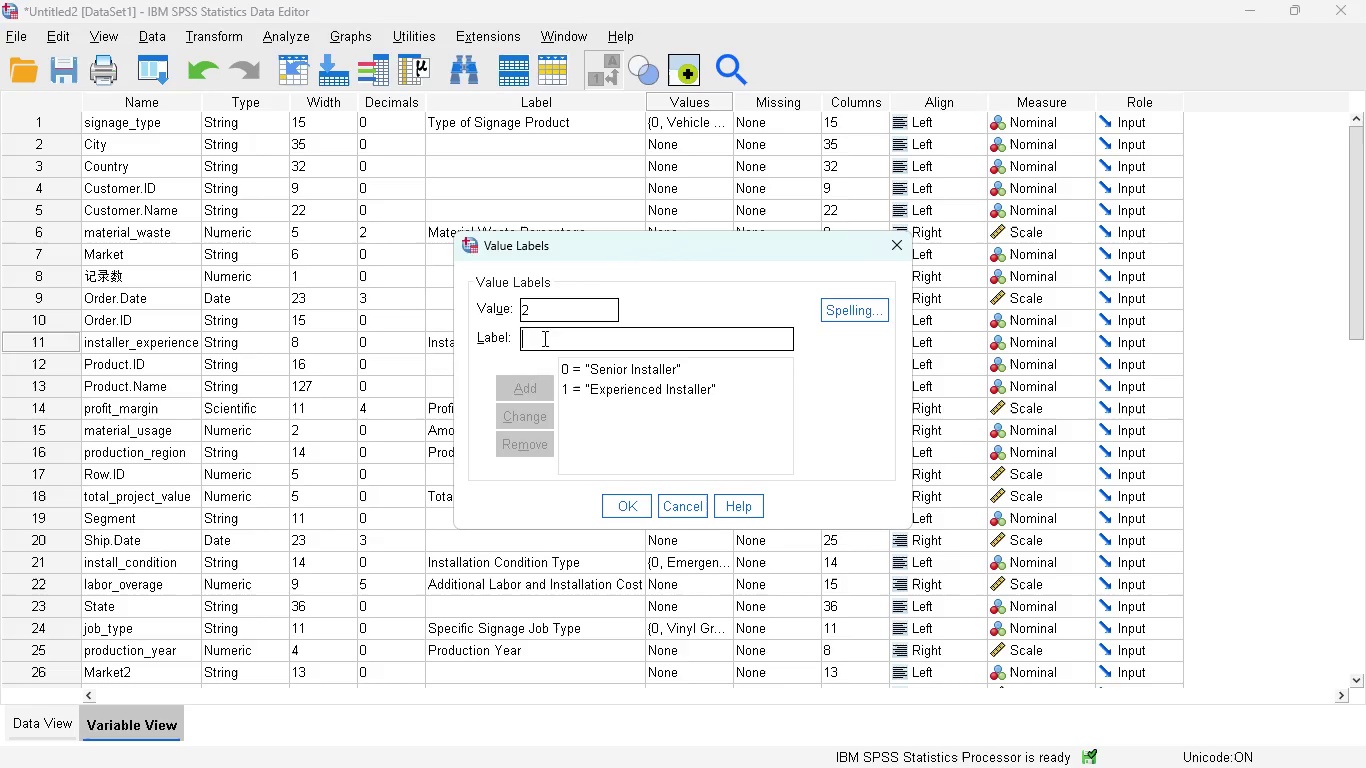 
type(Intermediate Installa)
 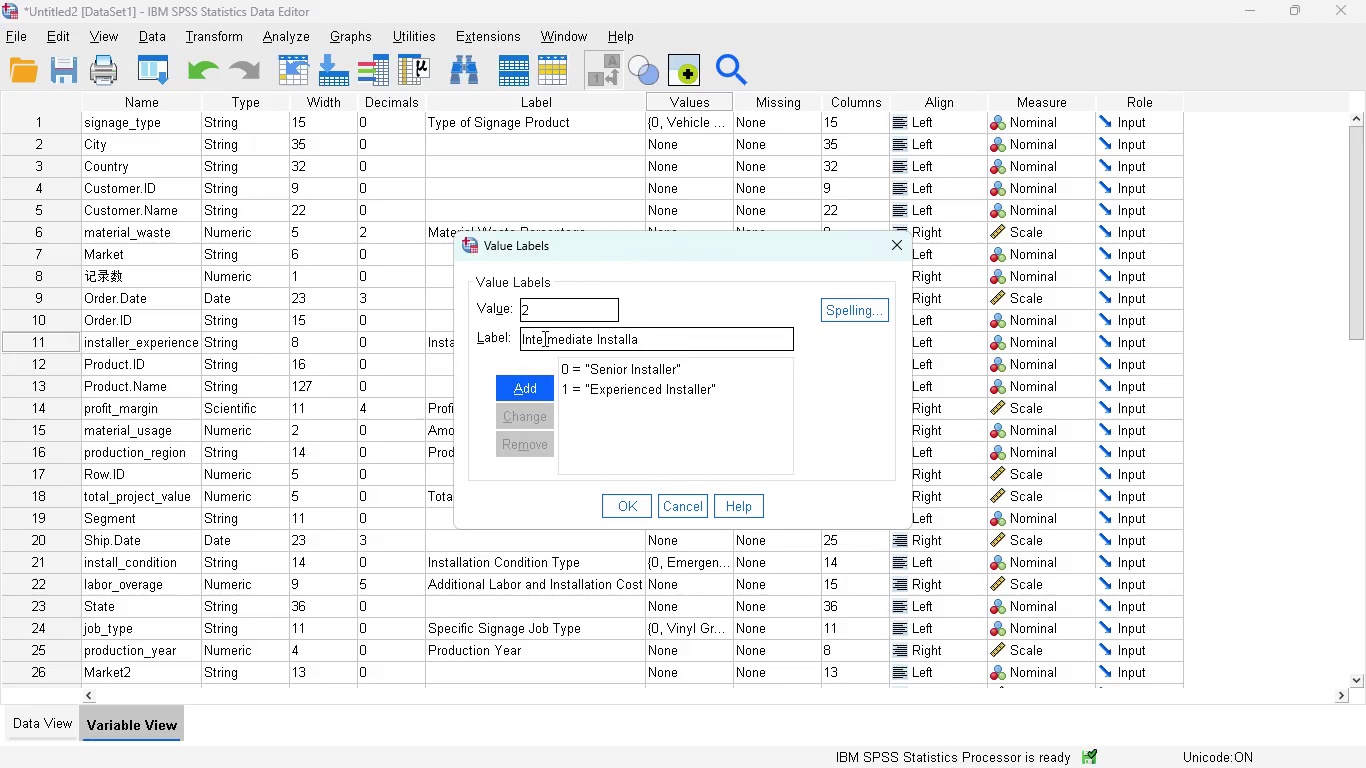 
key(Backspace)
type(er)
 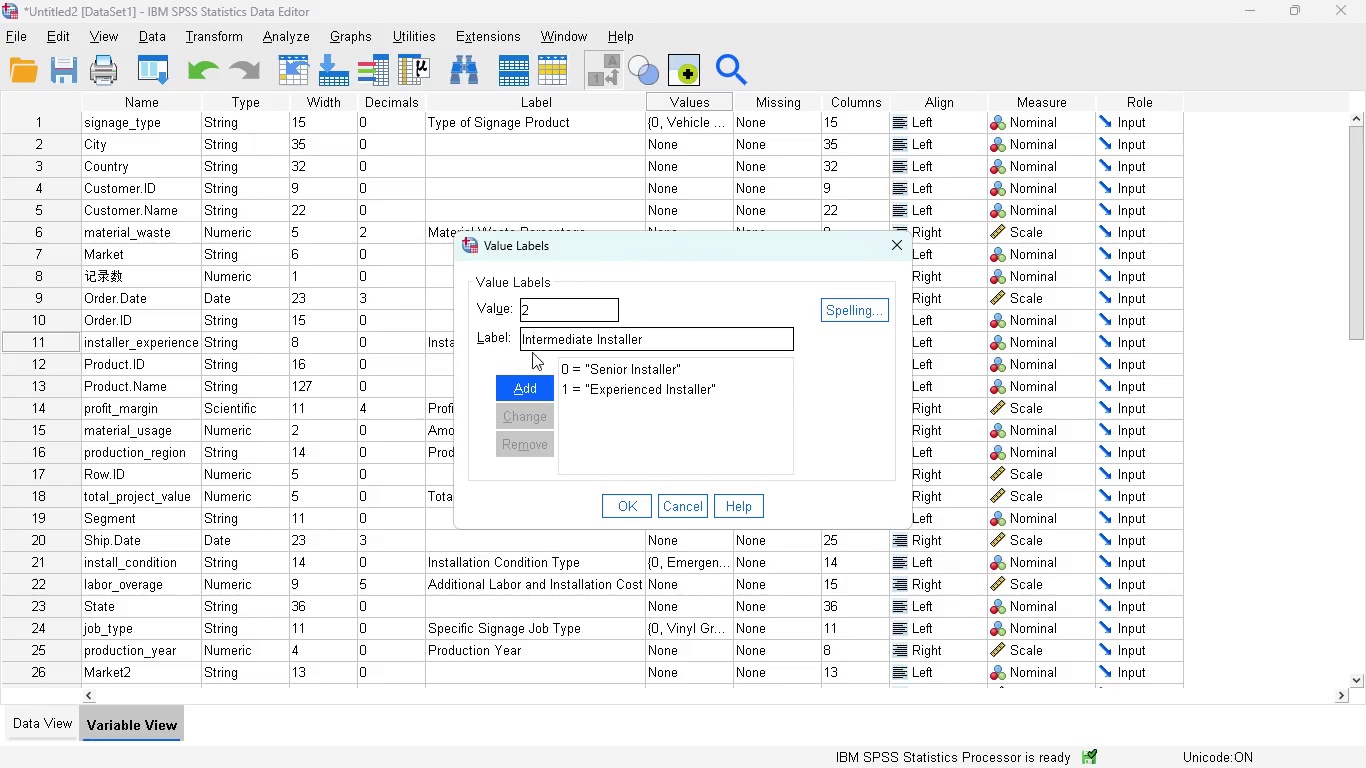 
left_click([520, 380])
 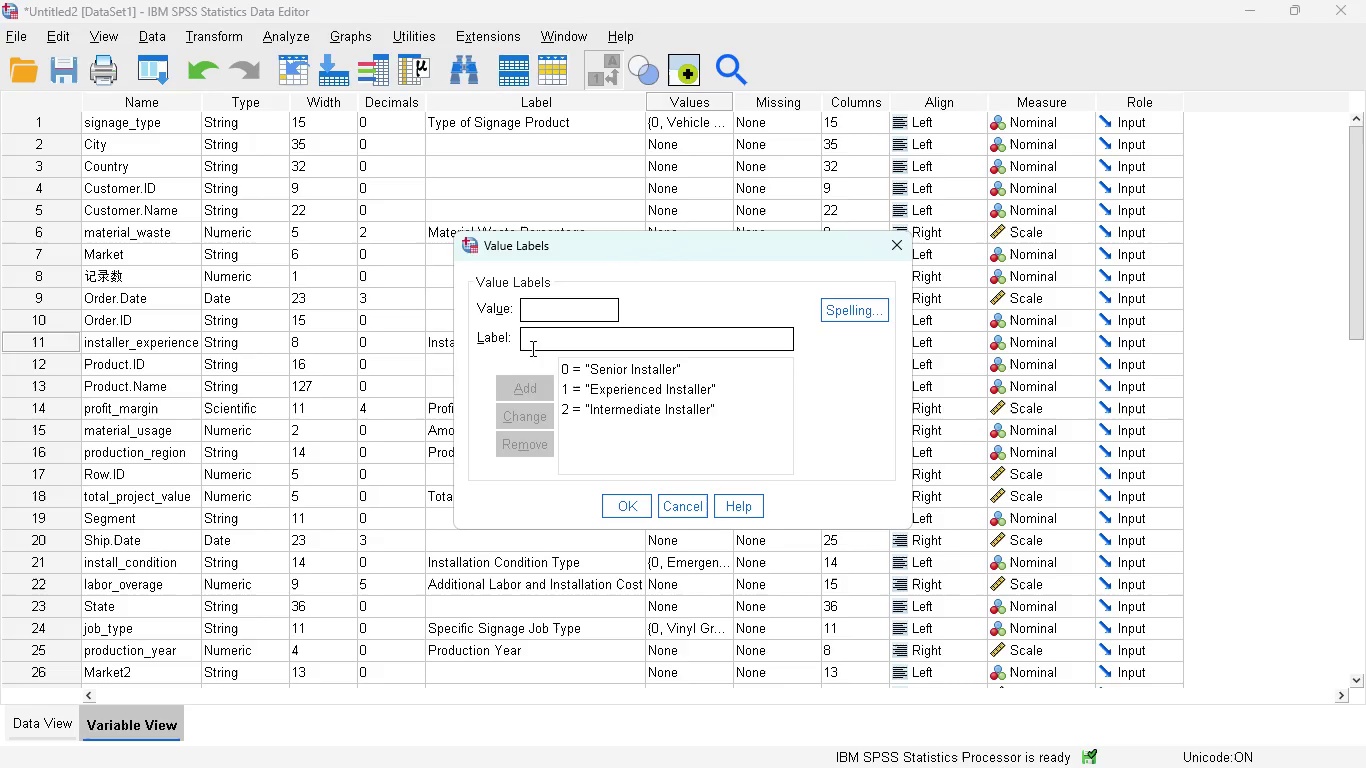 
key(3)
 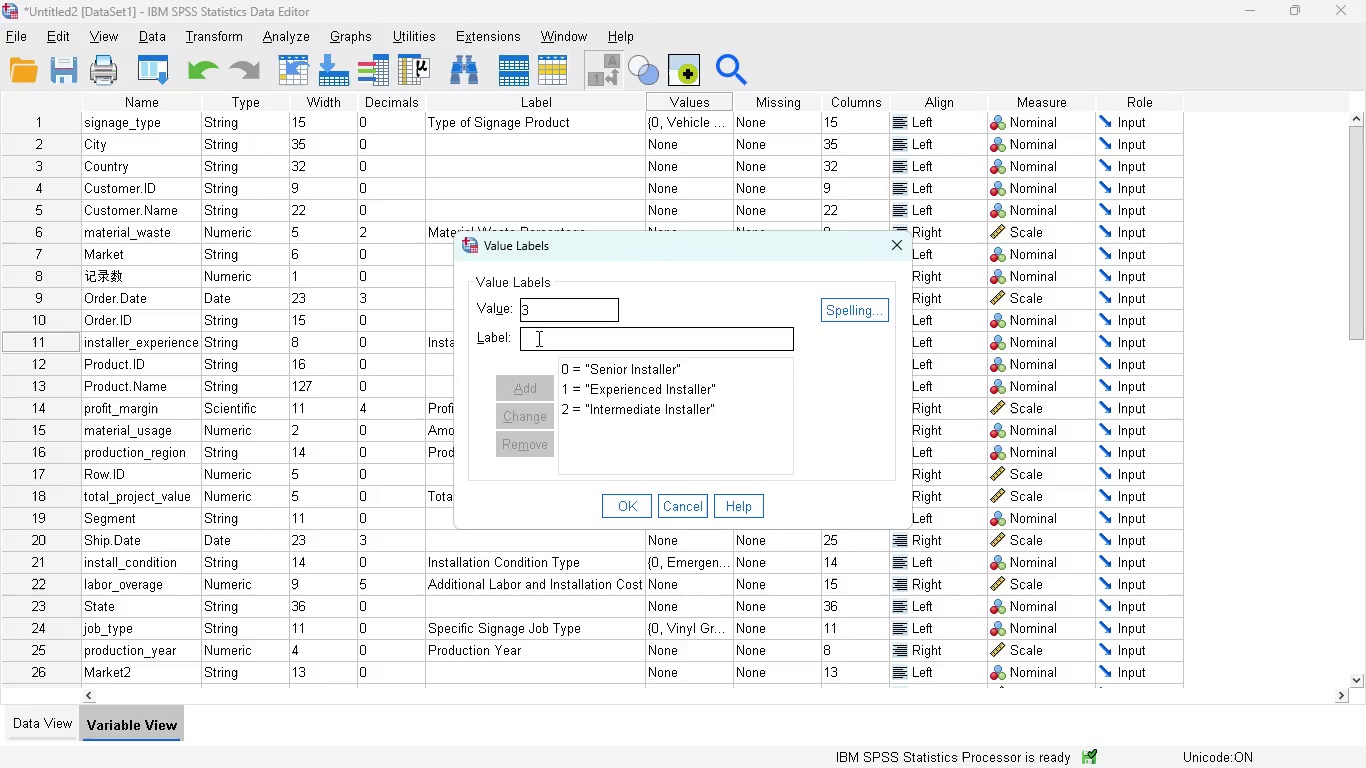 
left_click([538, 337])
 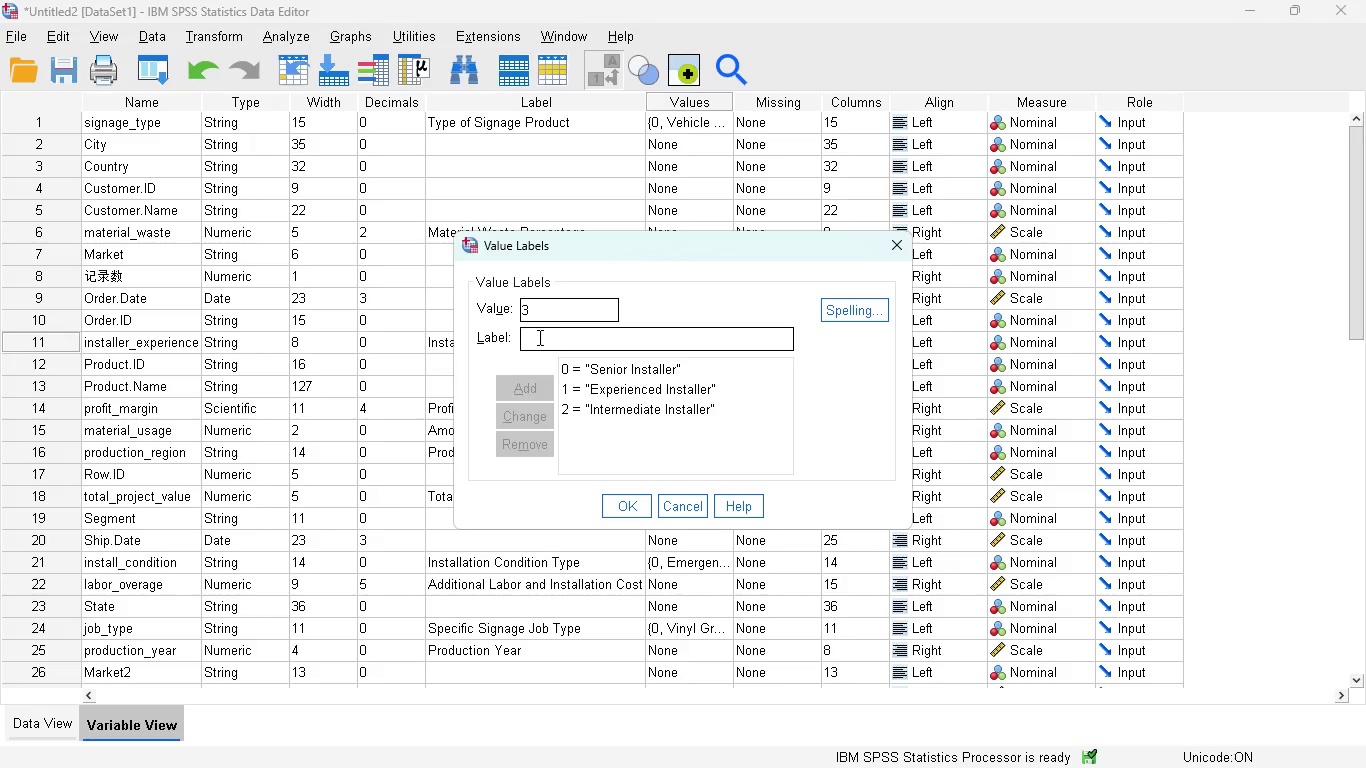 
type(Junior Installer)
 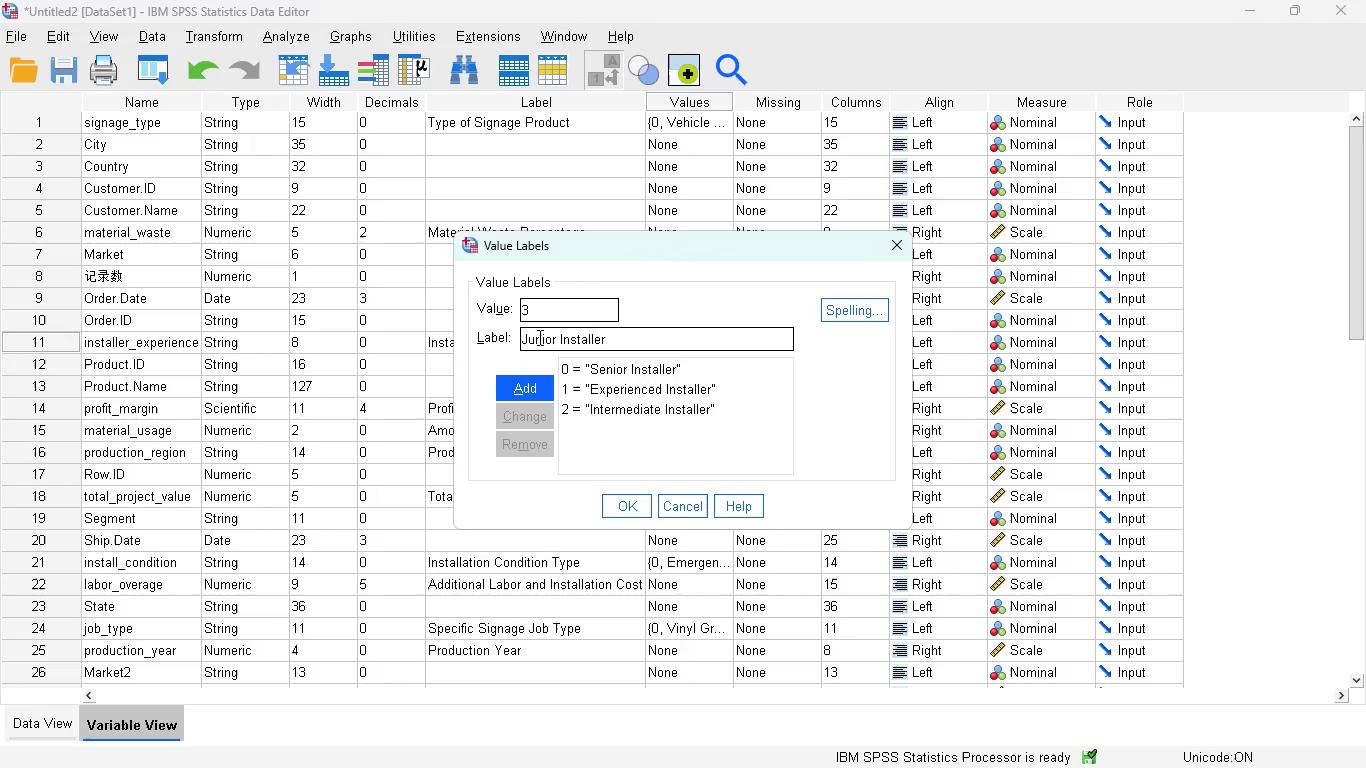 
wait(23.98)
 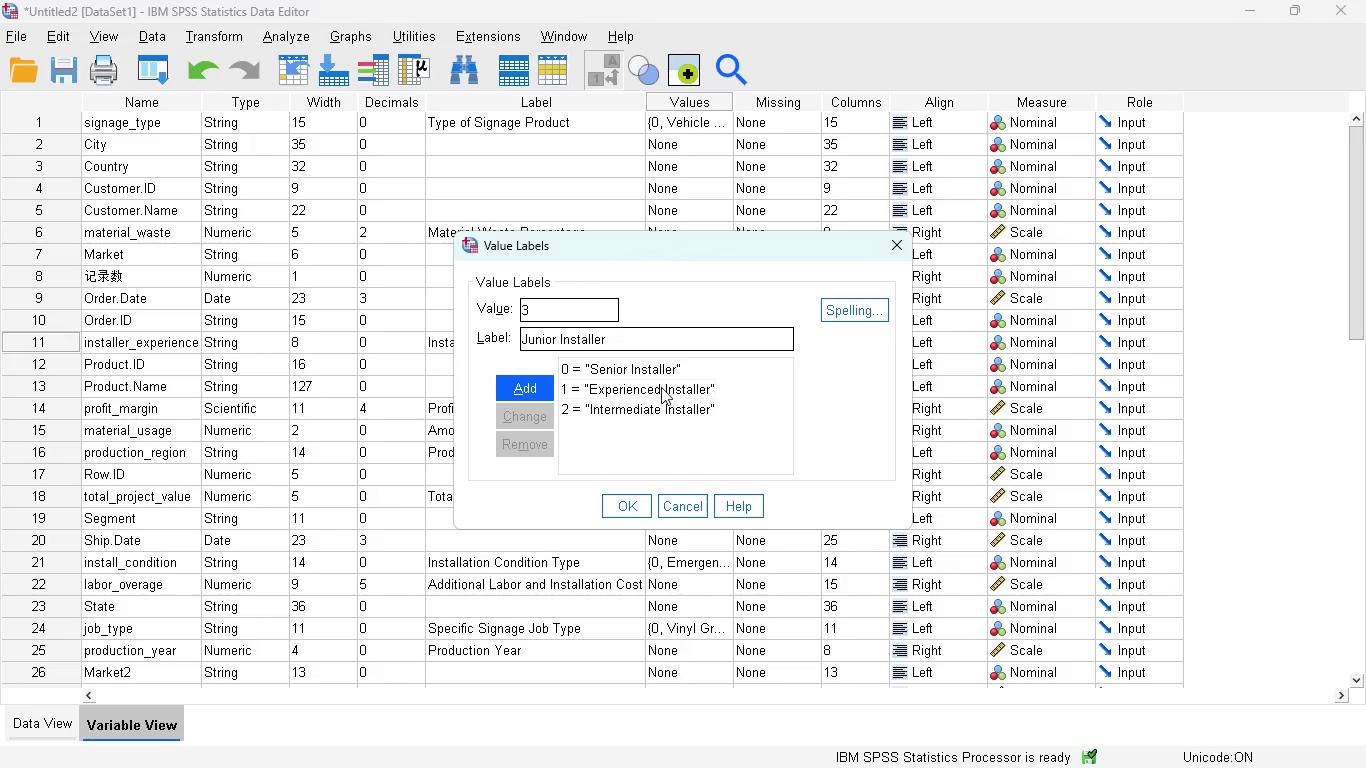 
left_click([549, 386])
 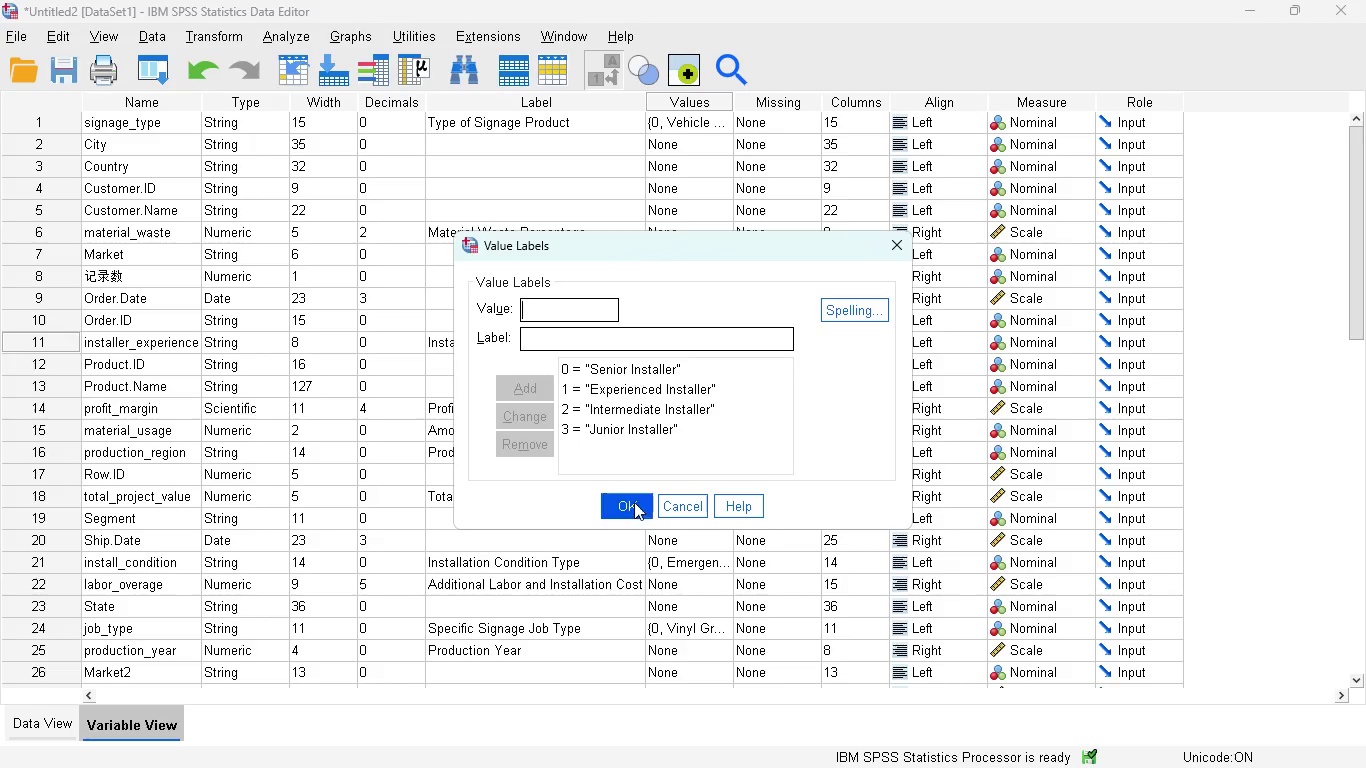 
left_click([633, 511])
 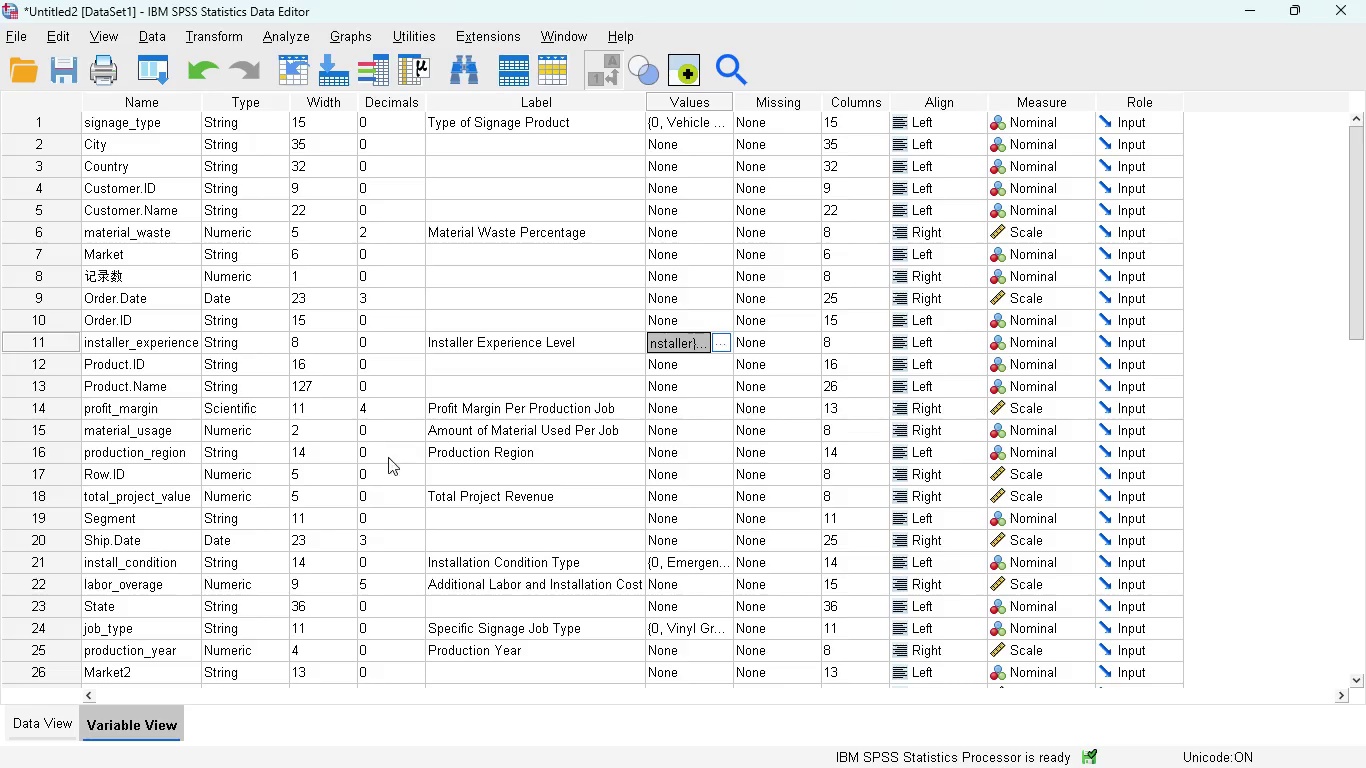 
wait(13.62)
 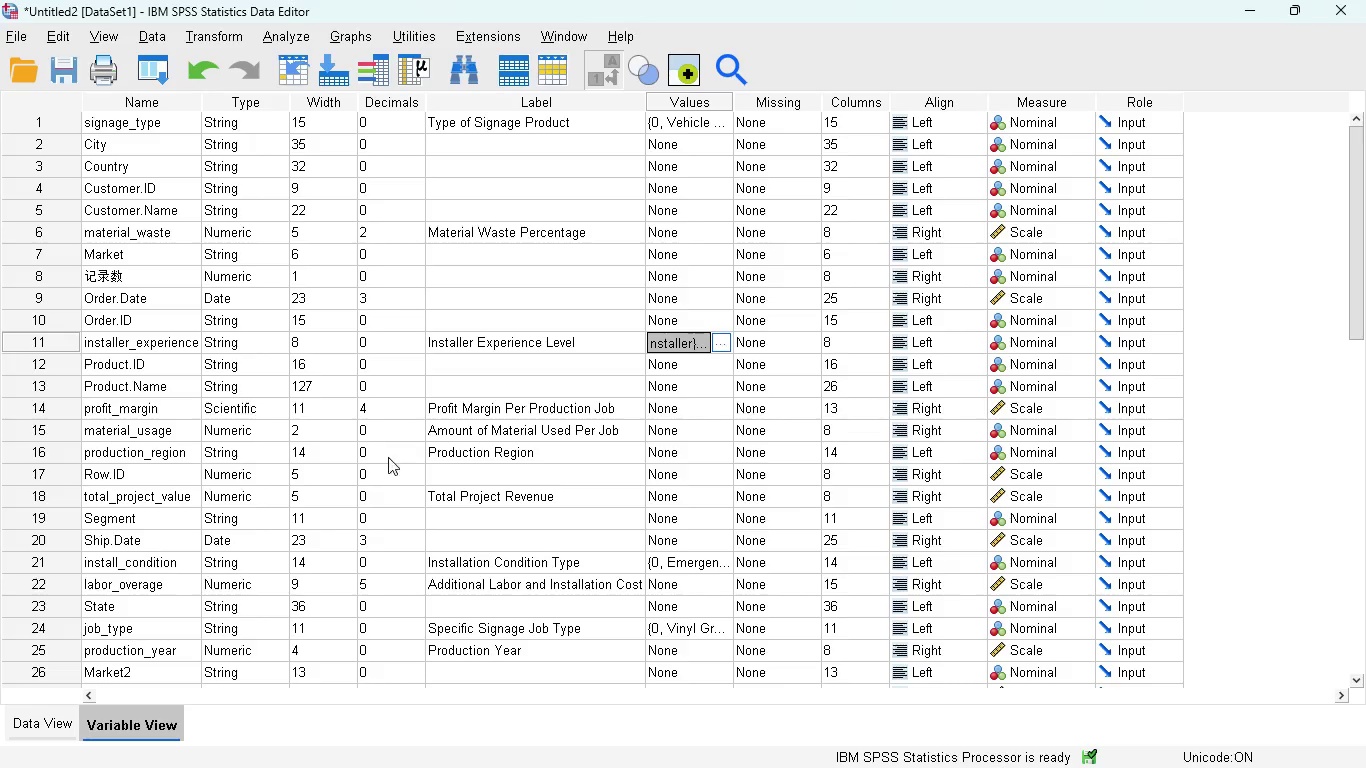 
left_click([55, 721])
 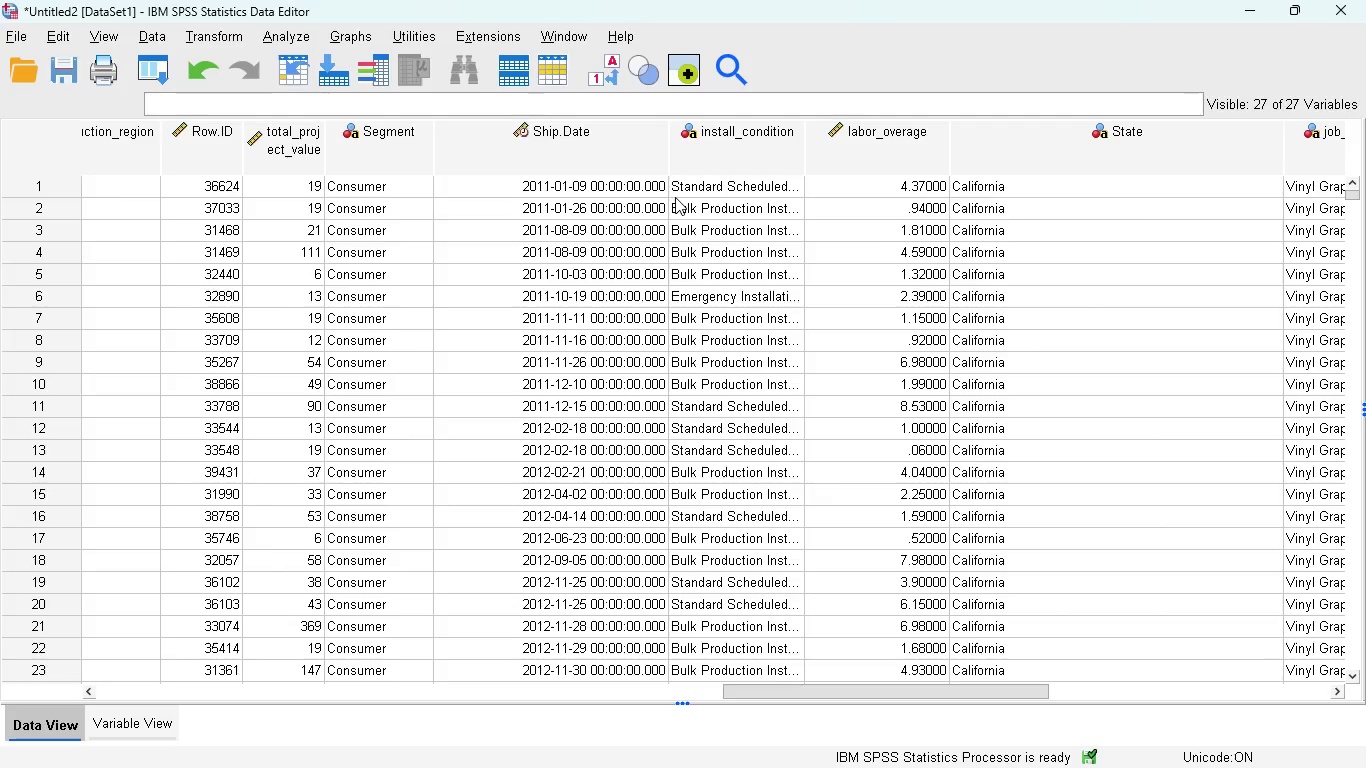 
wait(14.03)
 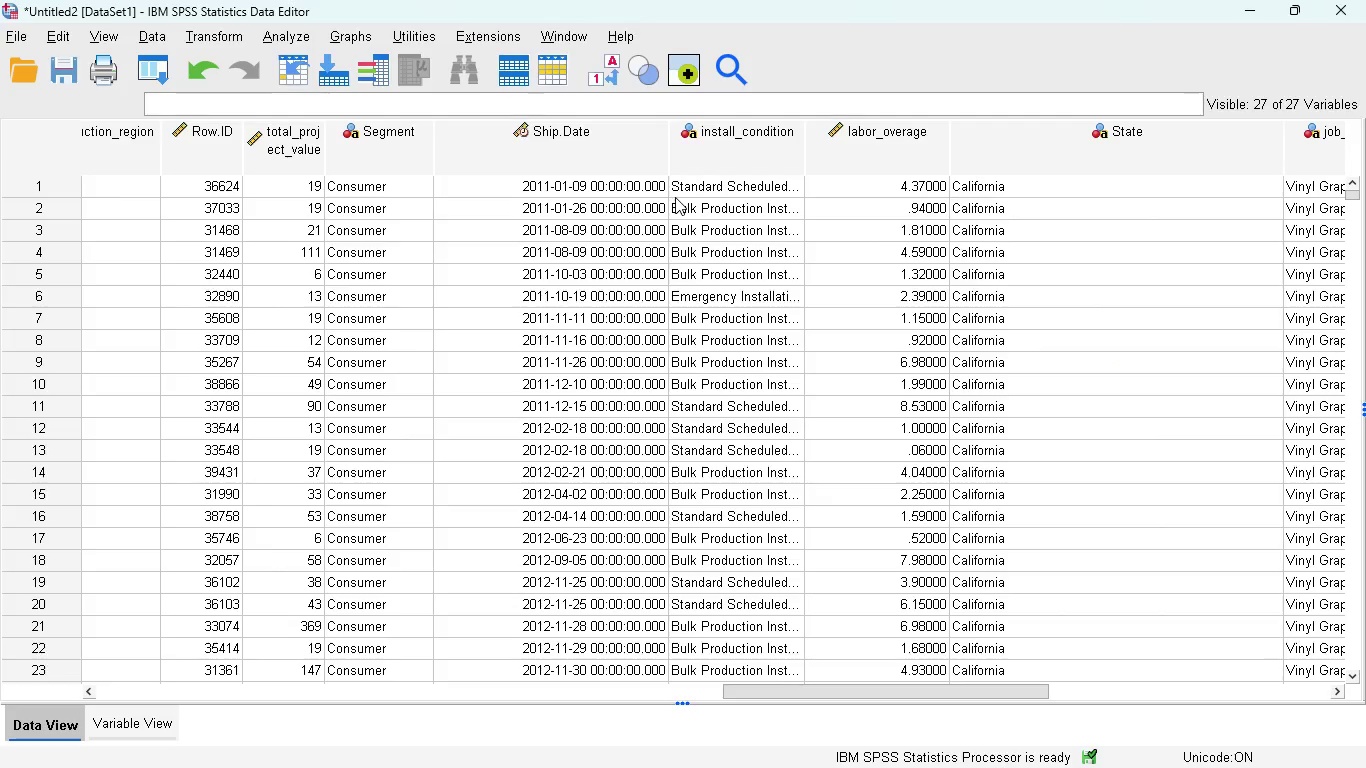 
left_click([233, 38])
 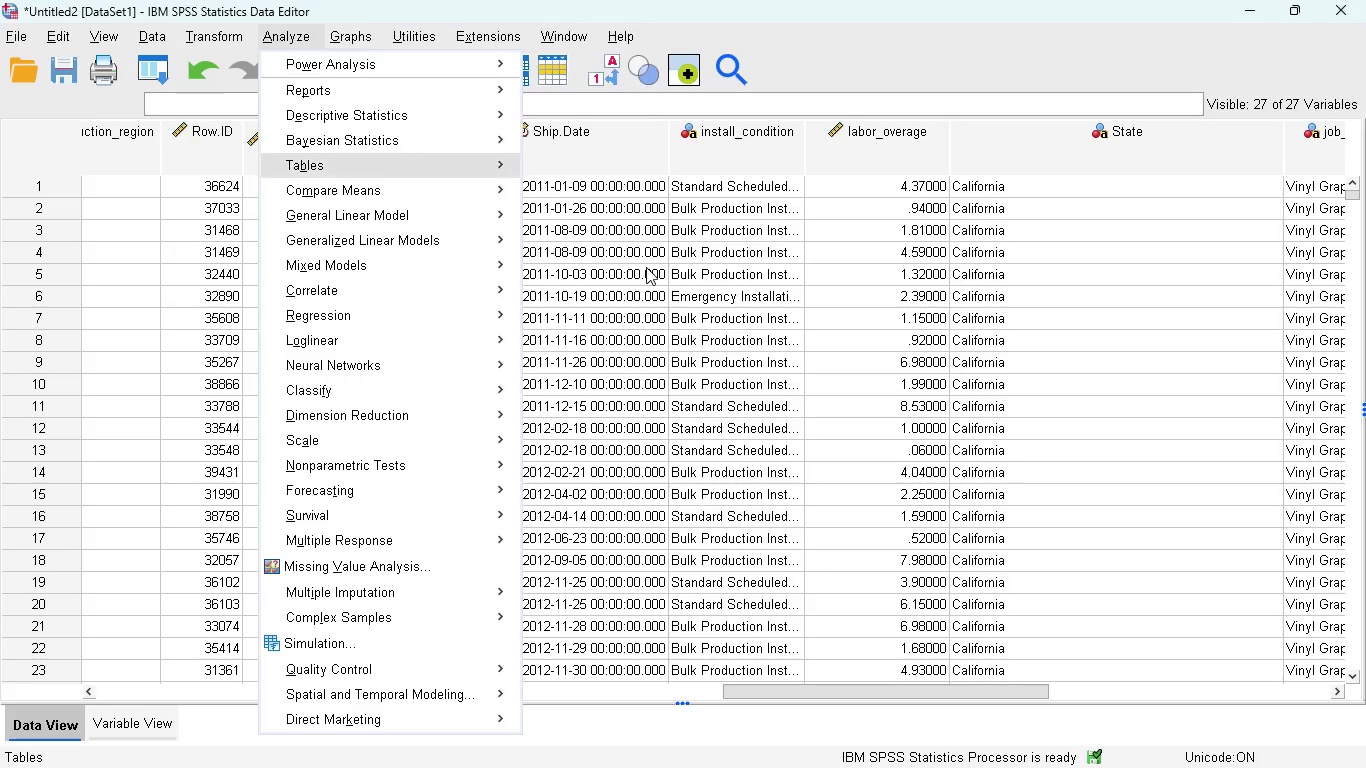 
left_click([811, 254])
 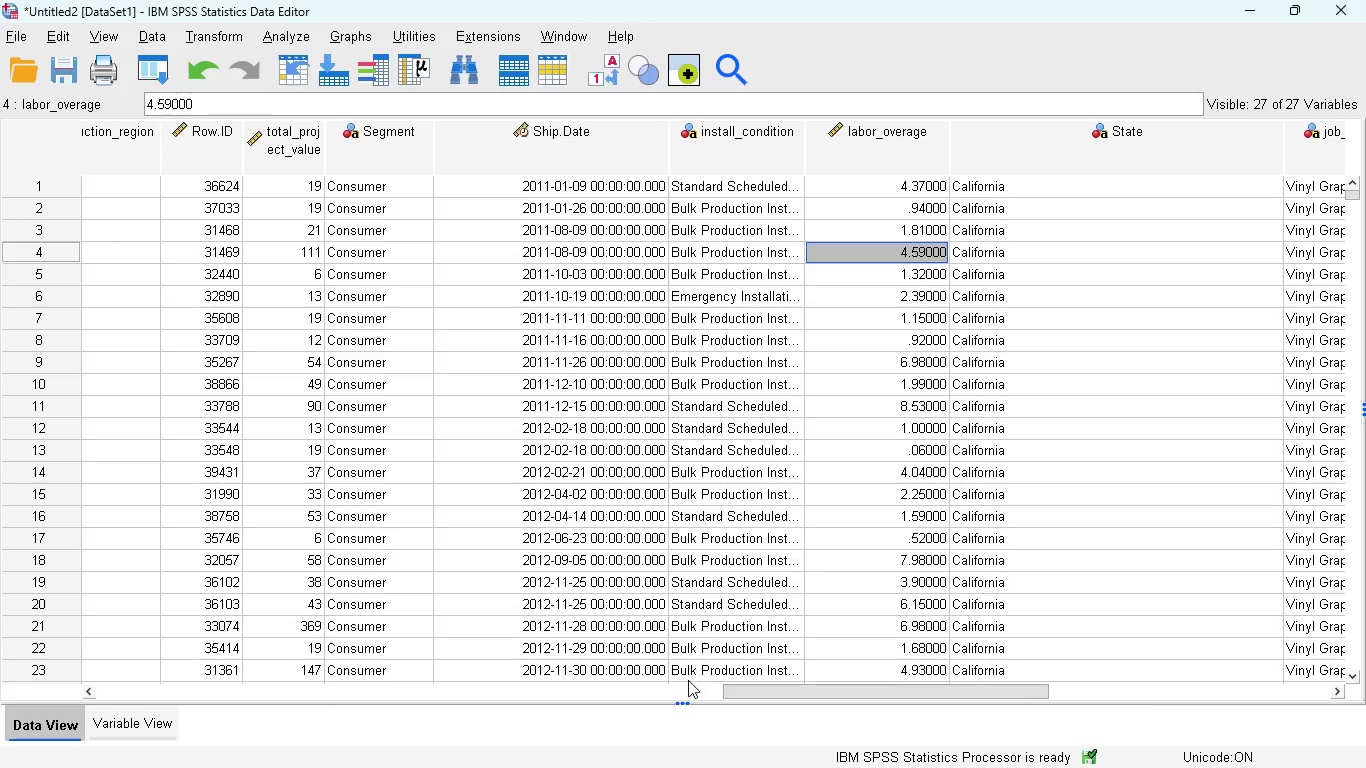 
wait(17.88)
 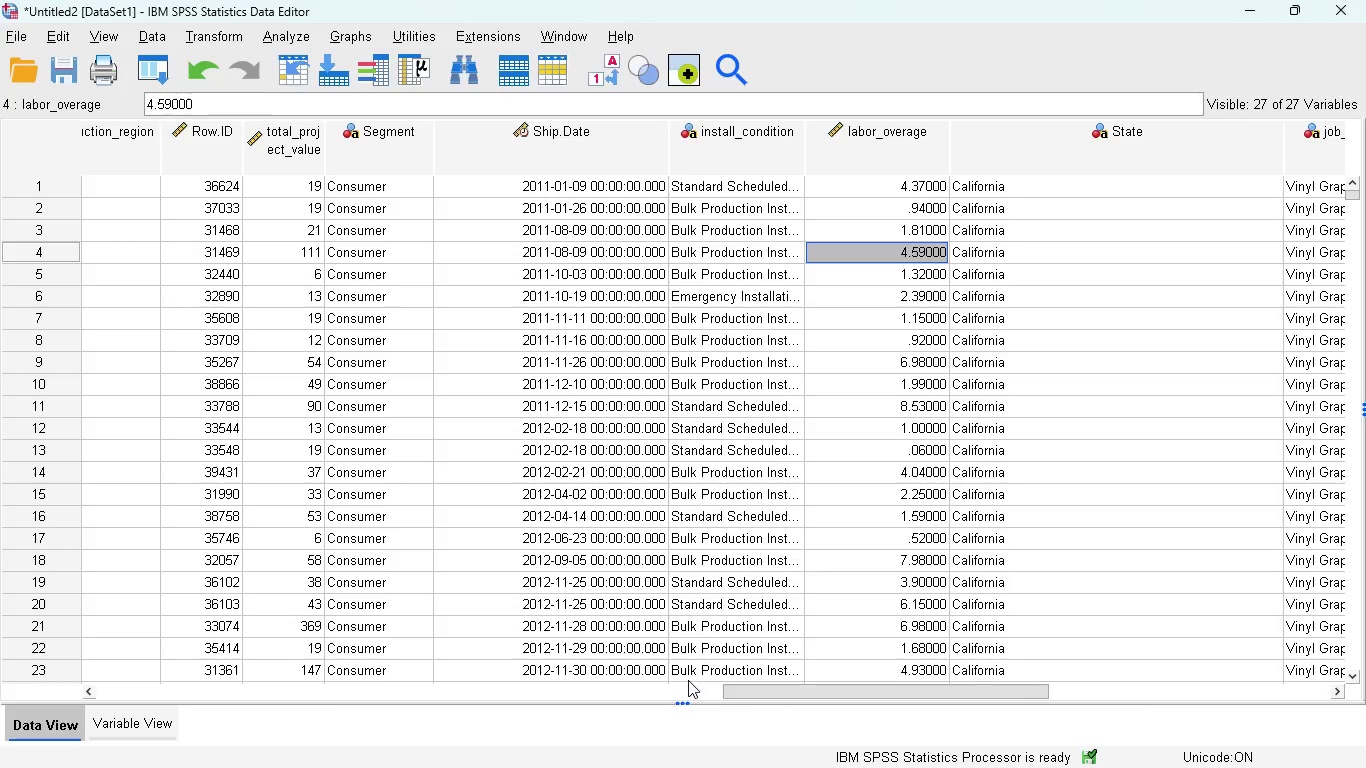 
left_click_drag(start_coordinate=[791, 689], to_coordinate=[681, 690])
 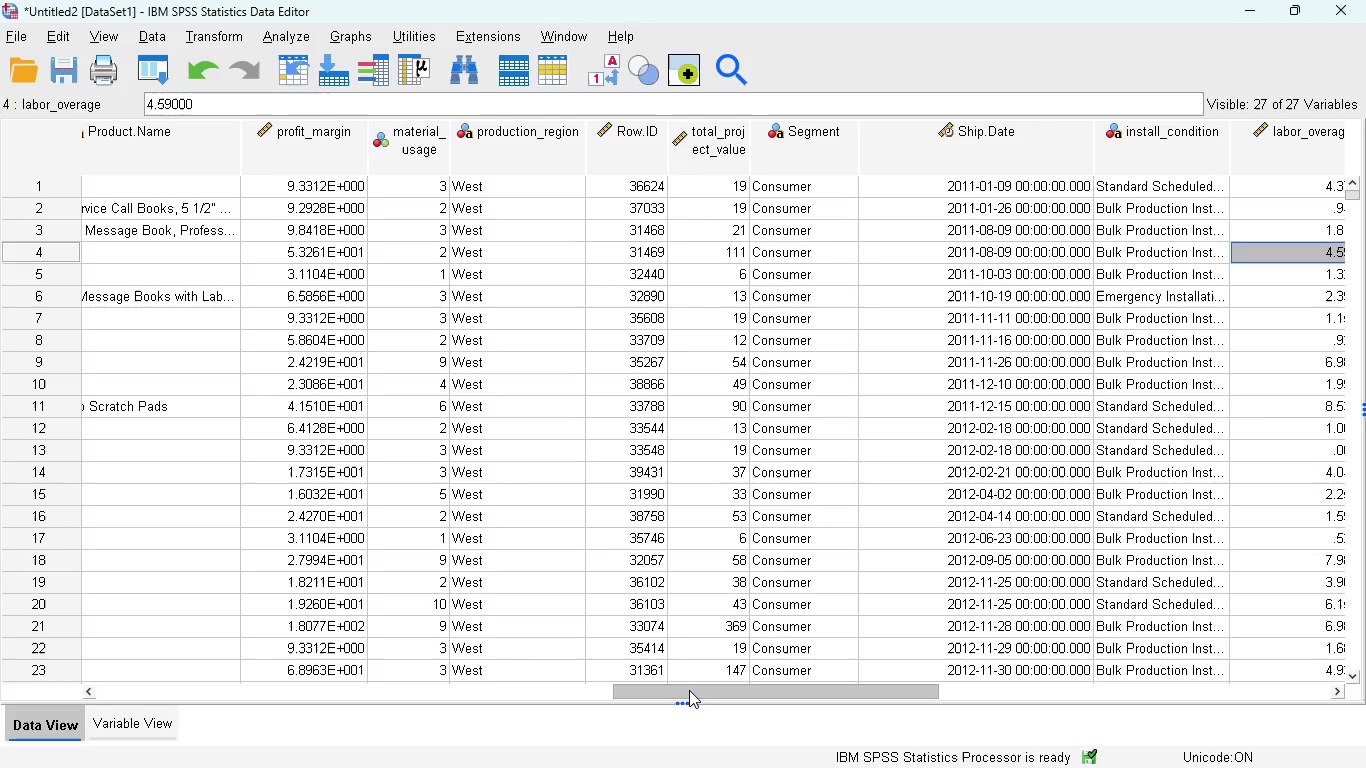 
left_click_drag(start_coordinate=[706, 690], to_coordinate=[607, 695])
 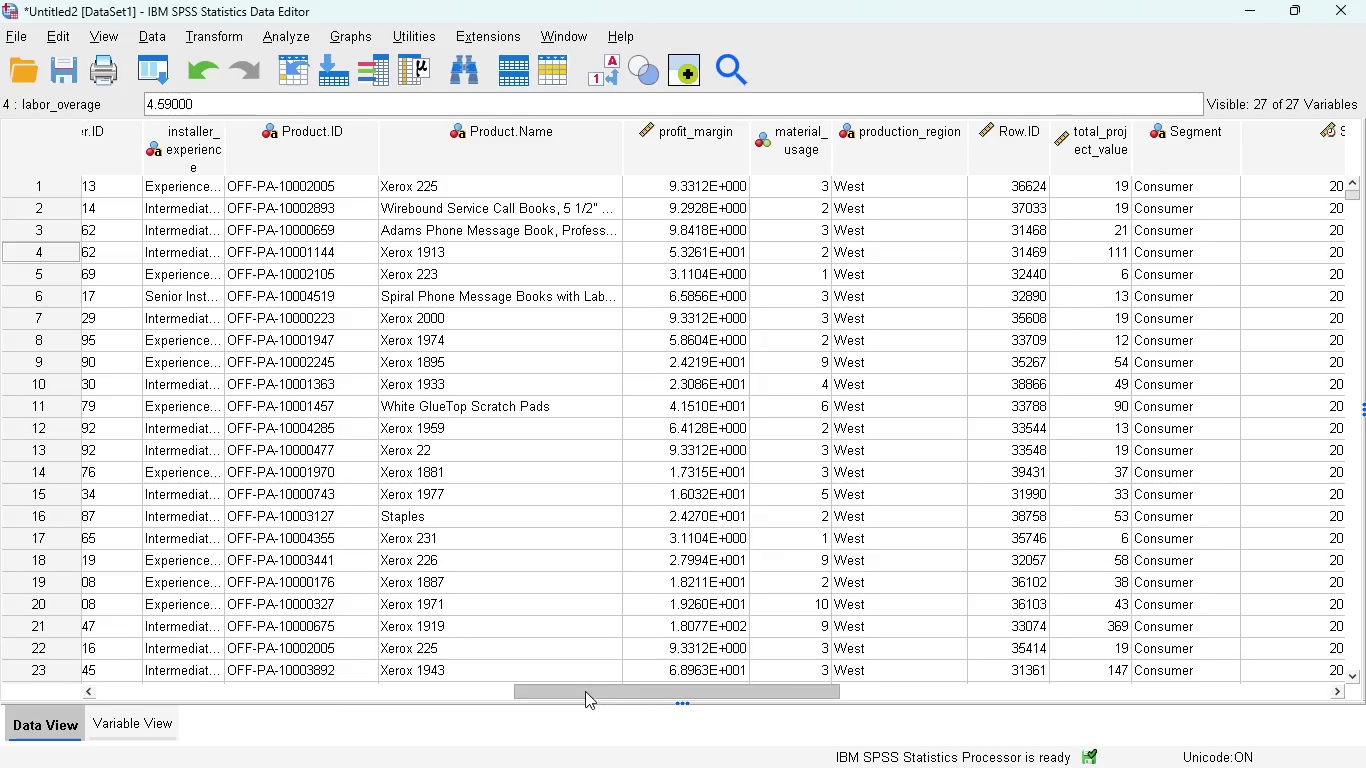 
left_click_drag(start_coordinate=[582, 689], to_coordinate=[430, 673])
 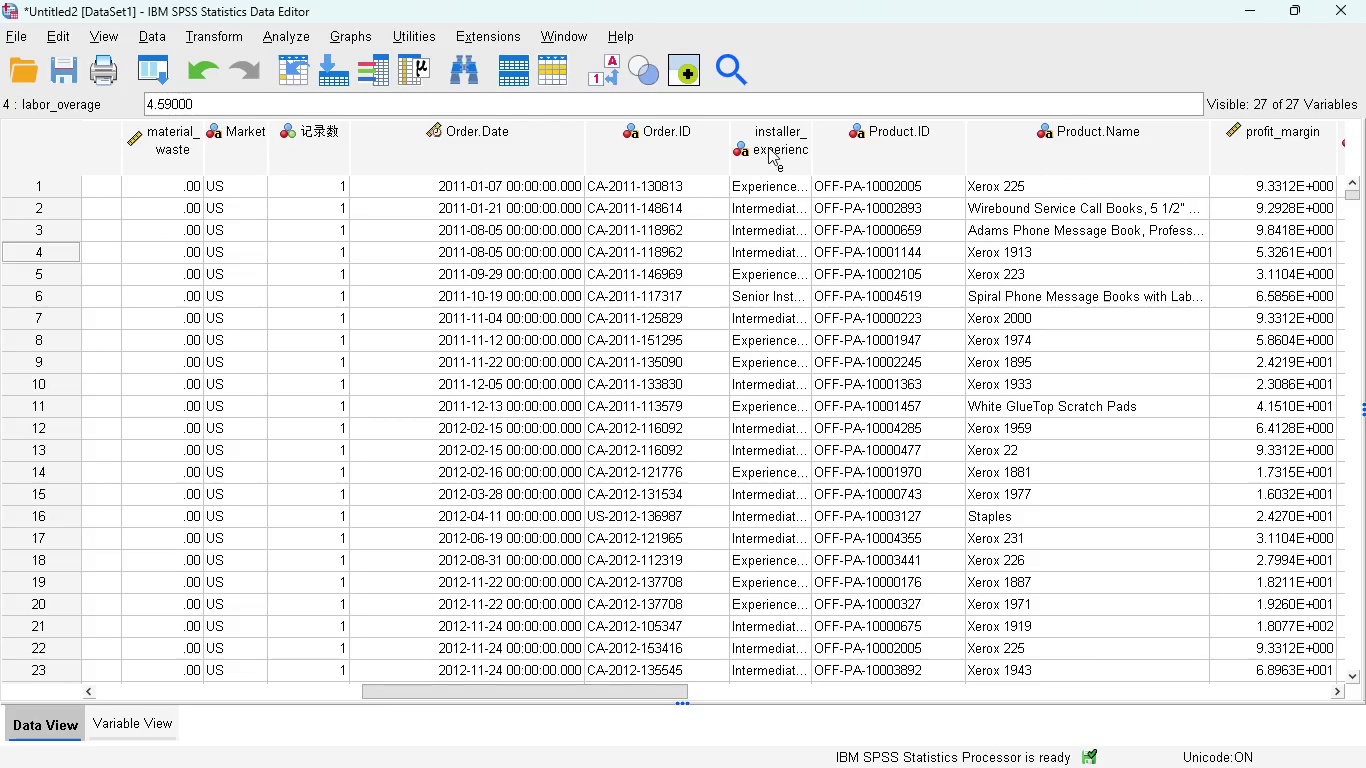 
right_click([768, 147])
 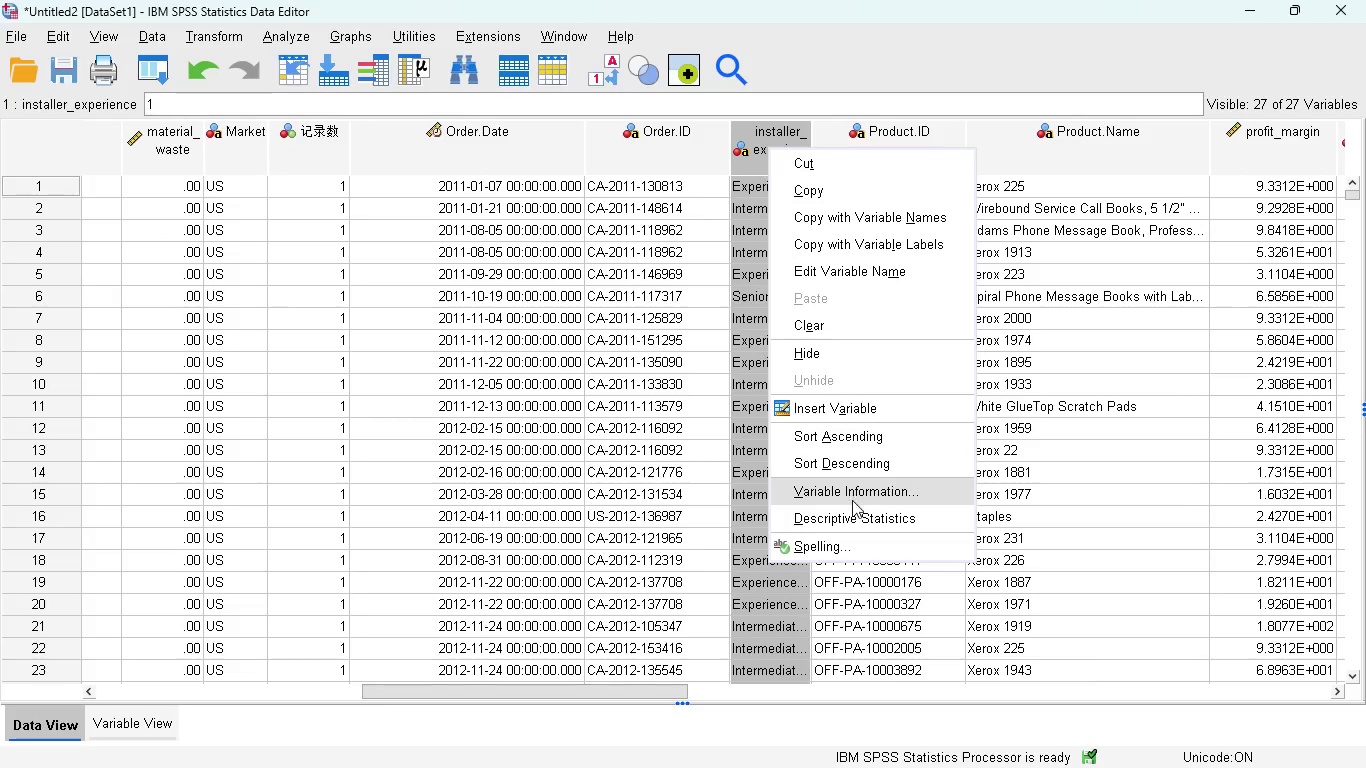 
left_click([847, 515])
 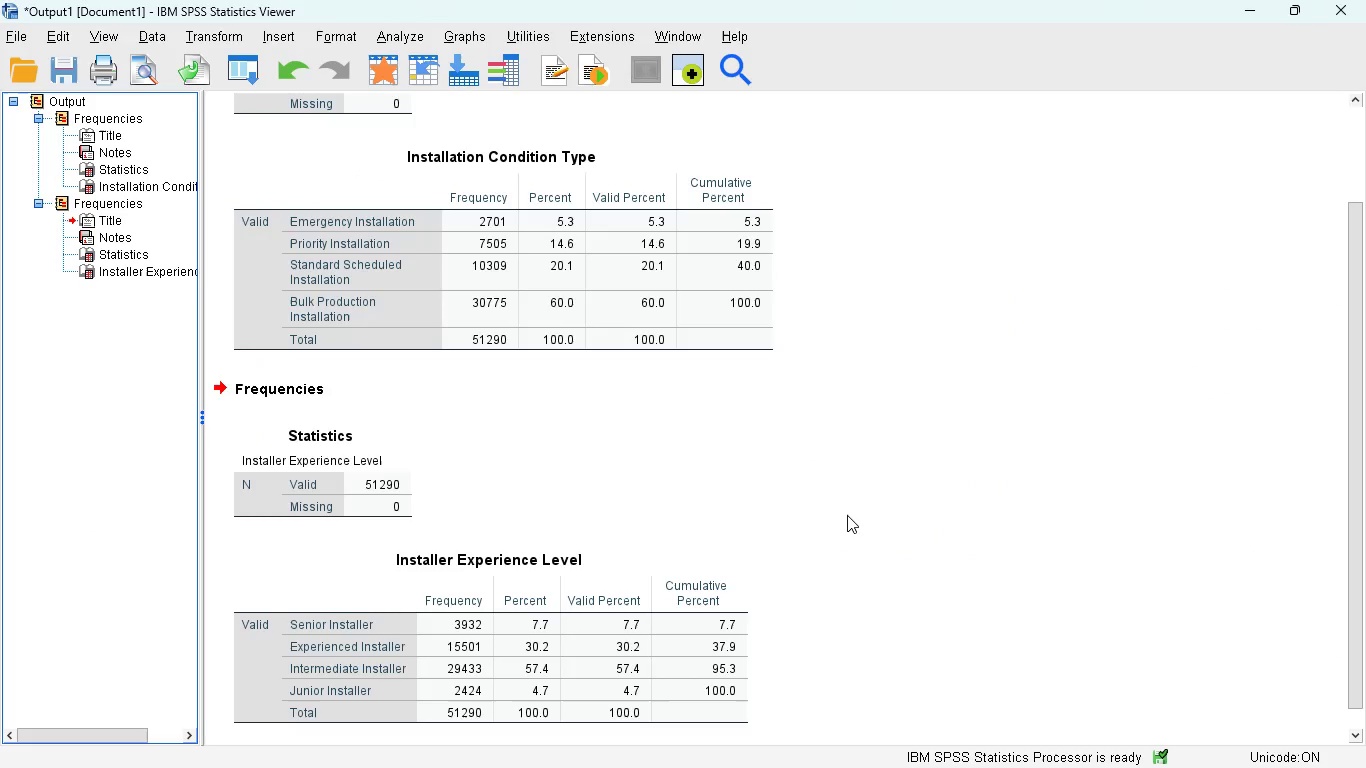 
scroll: coordinate [847, 515], scroll_direction: down, amount: 2.0
 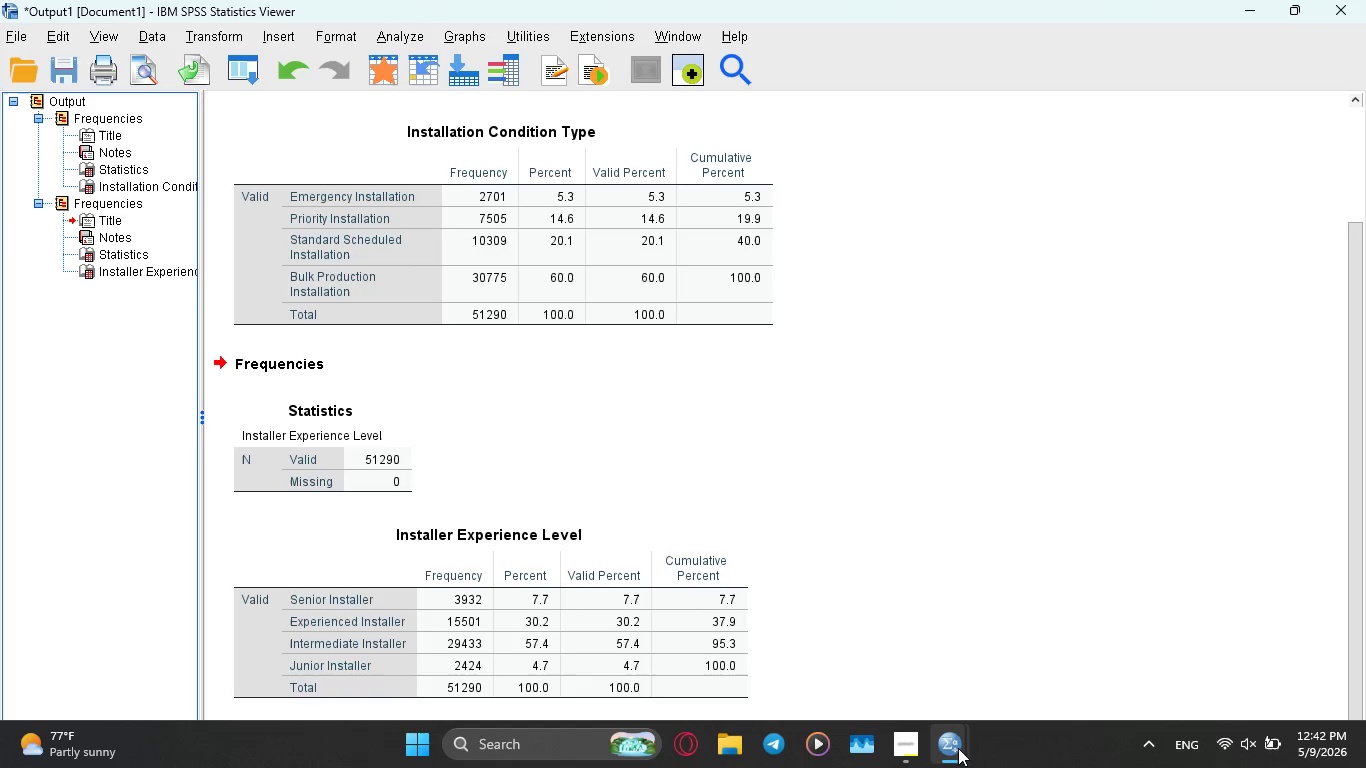 
left_click([876, 638])
 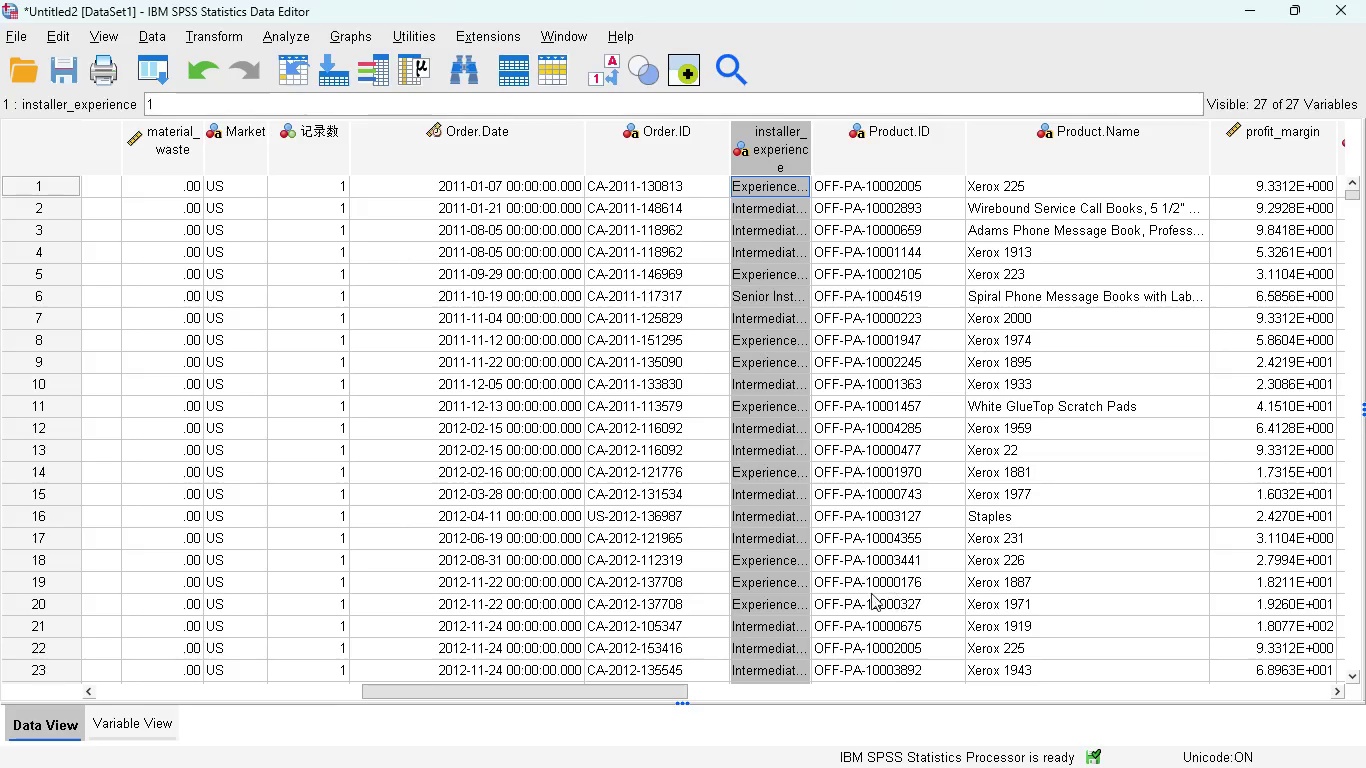 
wait(26.25)
 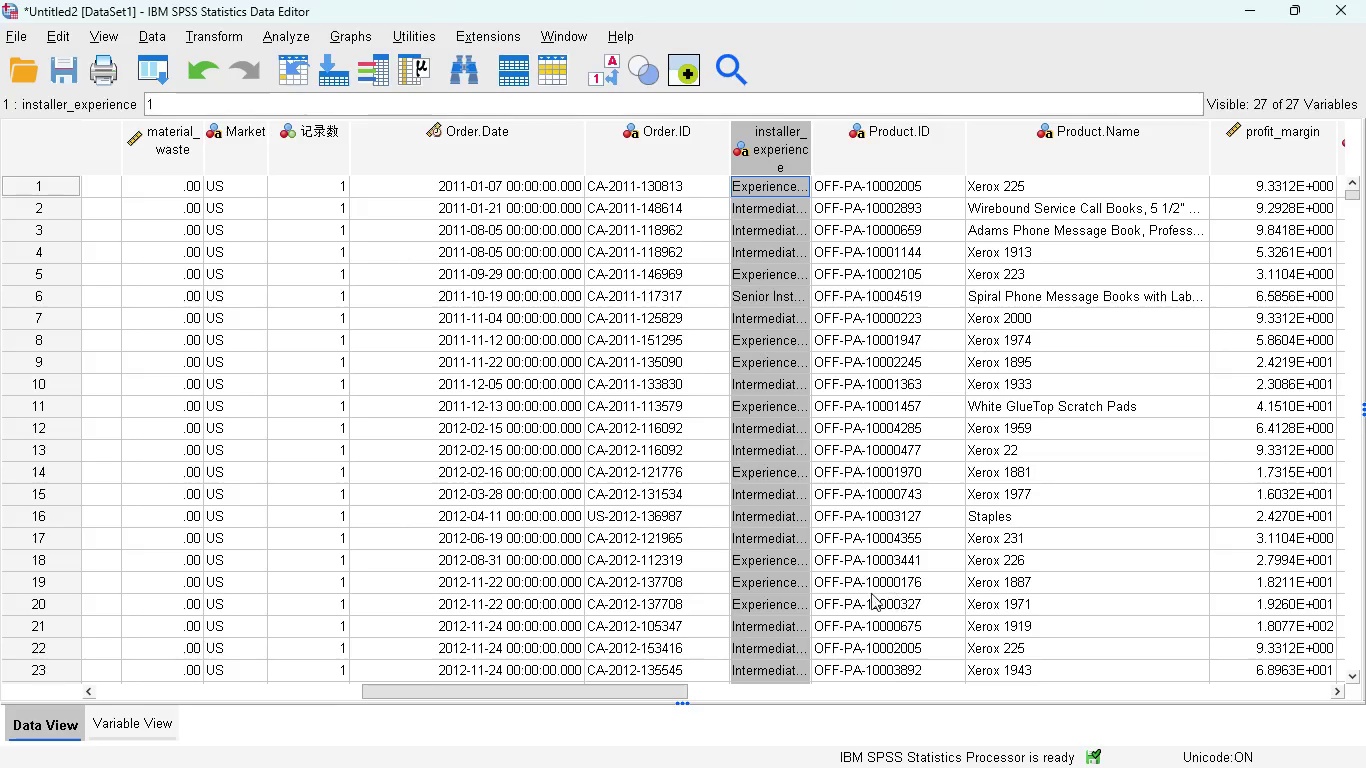 
left_click_drag(start_coordinate=[496, 689], to_coordinate=[225, 700])
 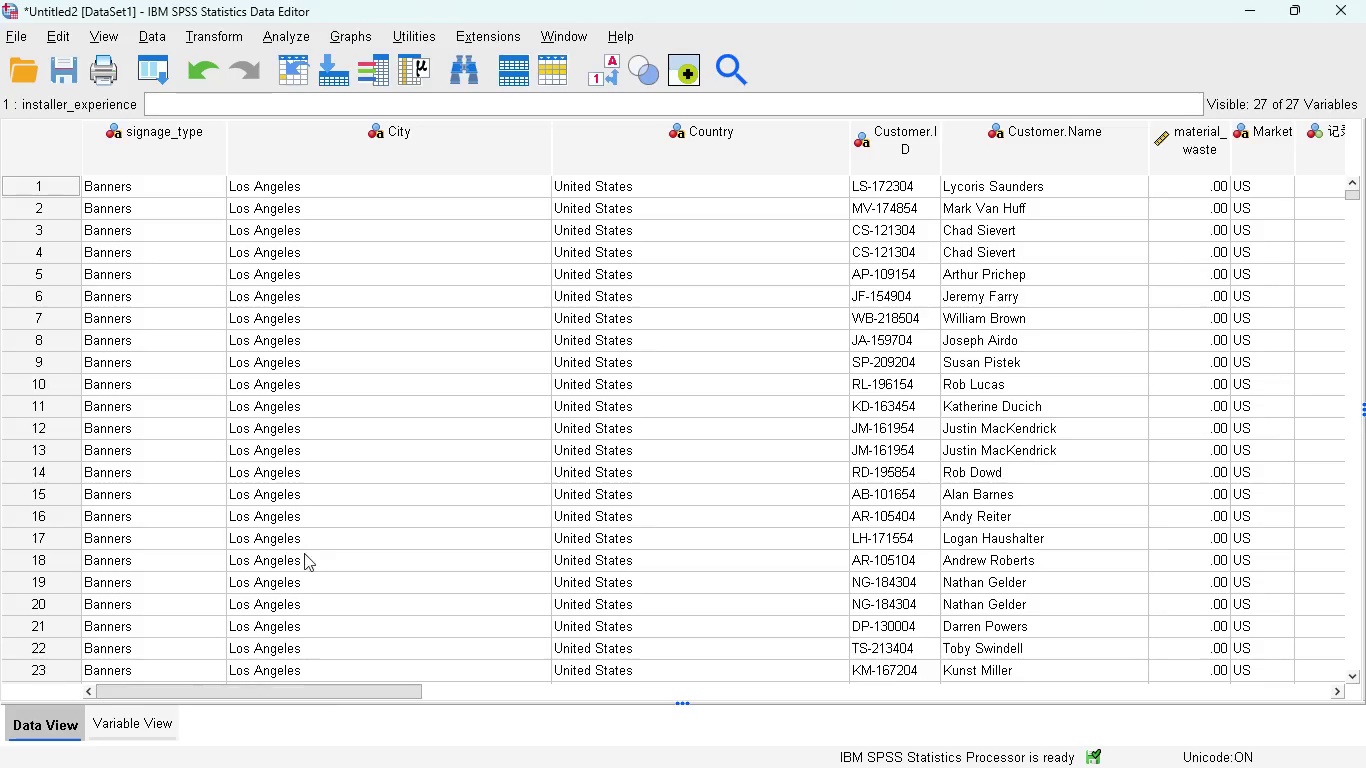 
wait(5.52)
 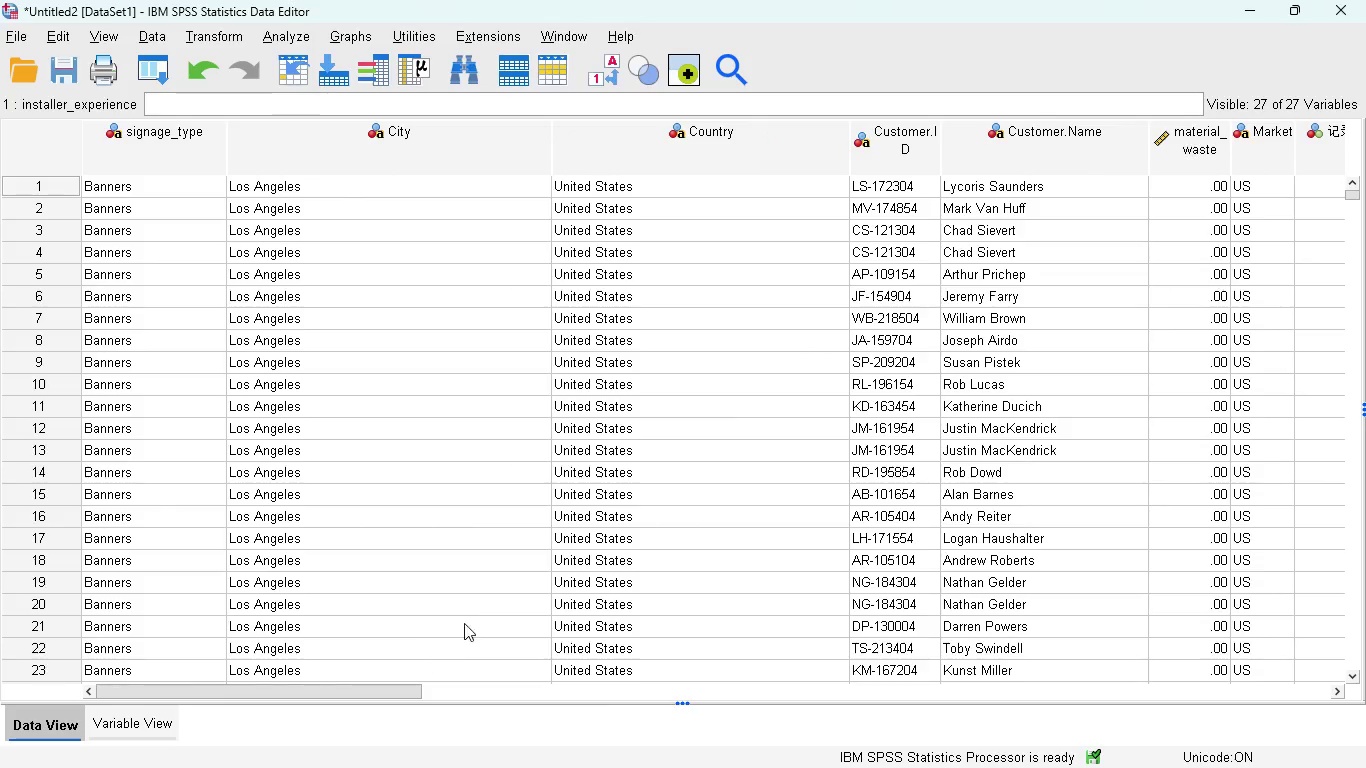 
left_click_drag(start_coordinate=[360, 689], to_coordinate=[211, 681])
 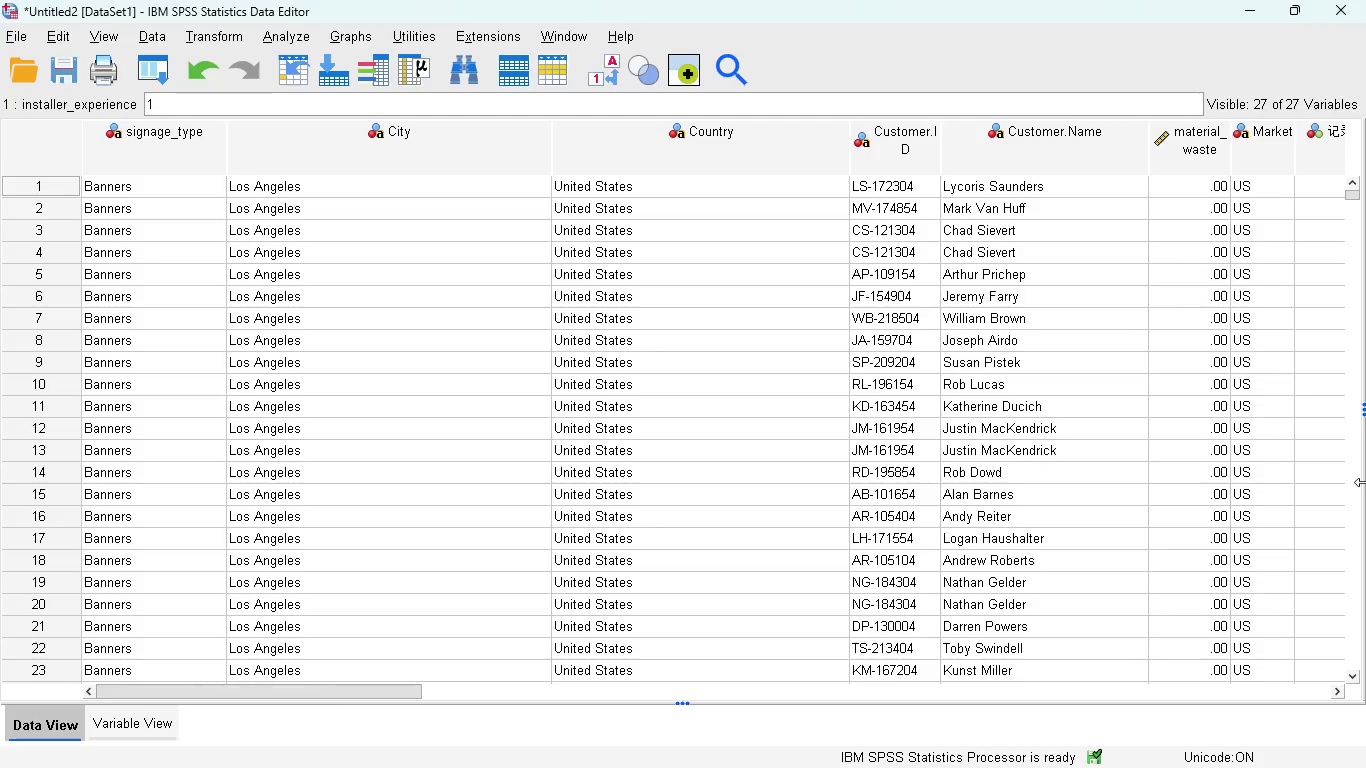 
wait(25.84)
 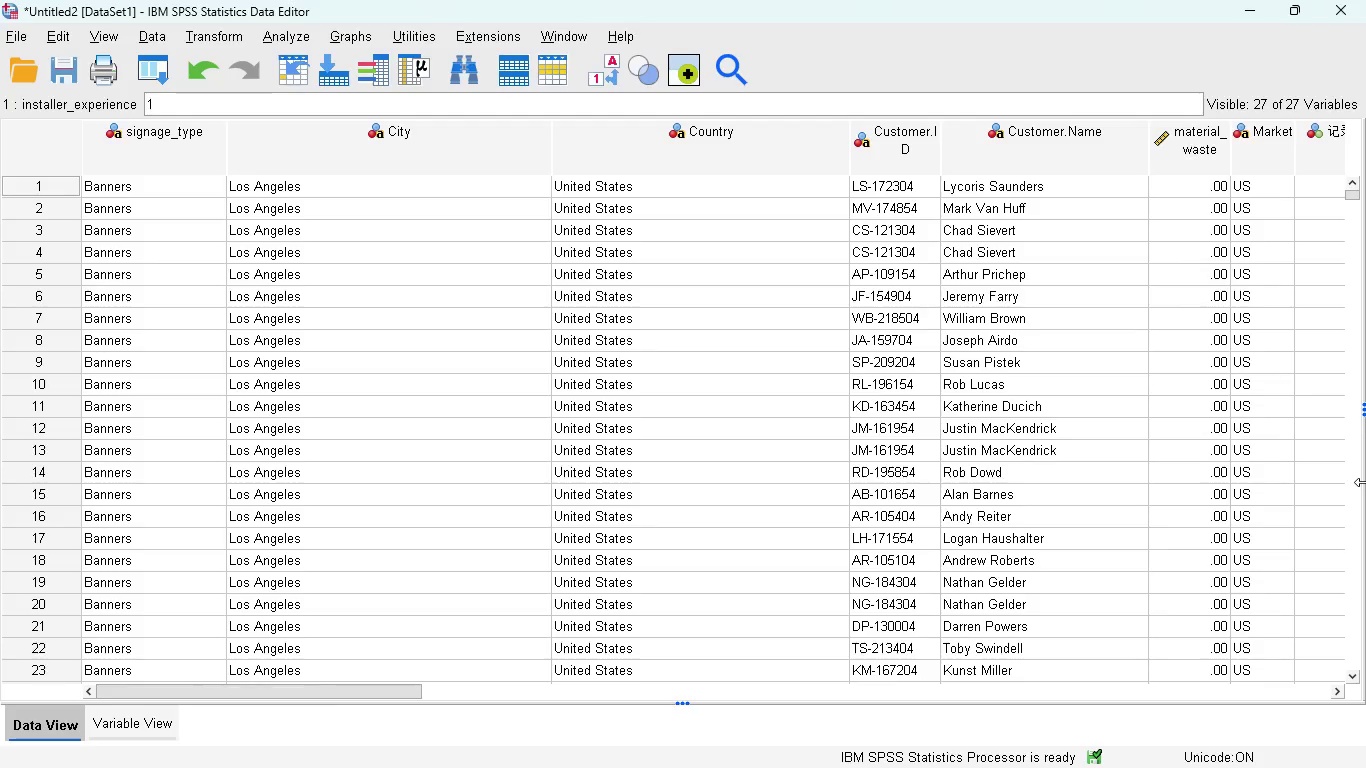 
left_click([915, 741])